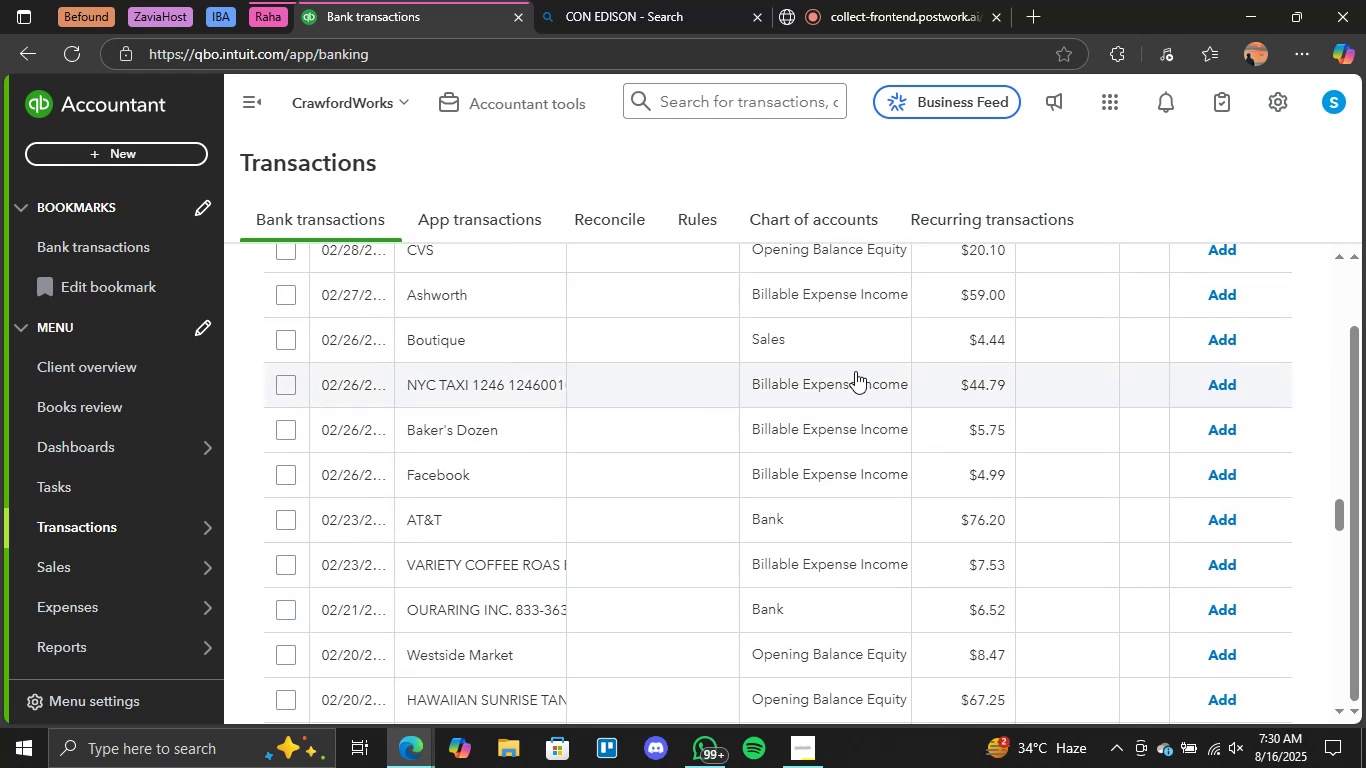 
left_click([846, 380])
 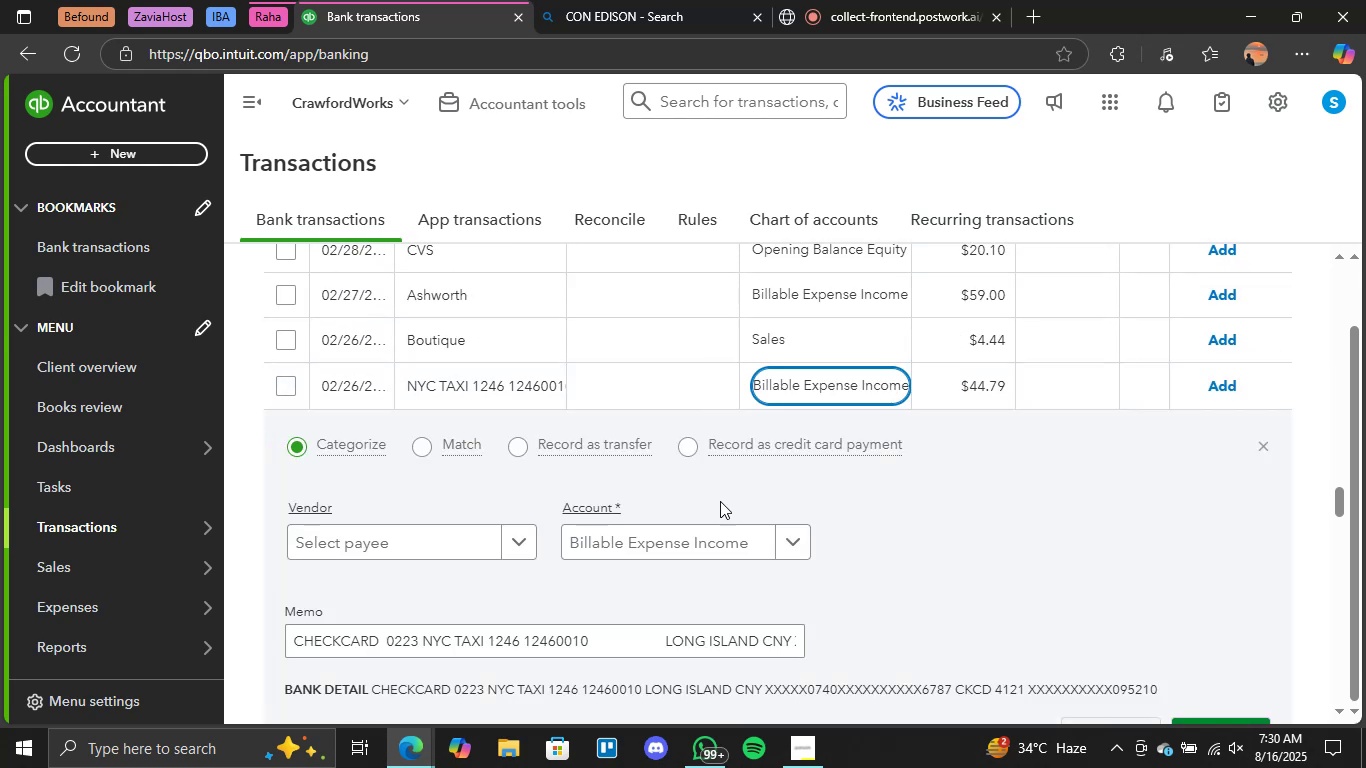 
left_click([778, 542])
 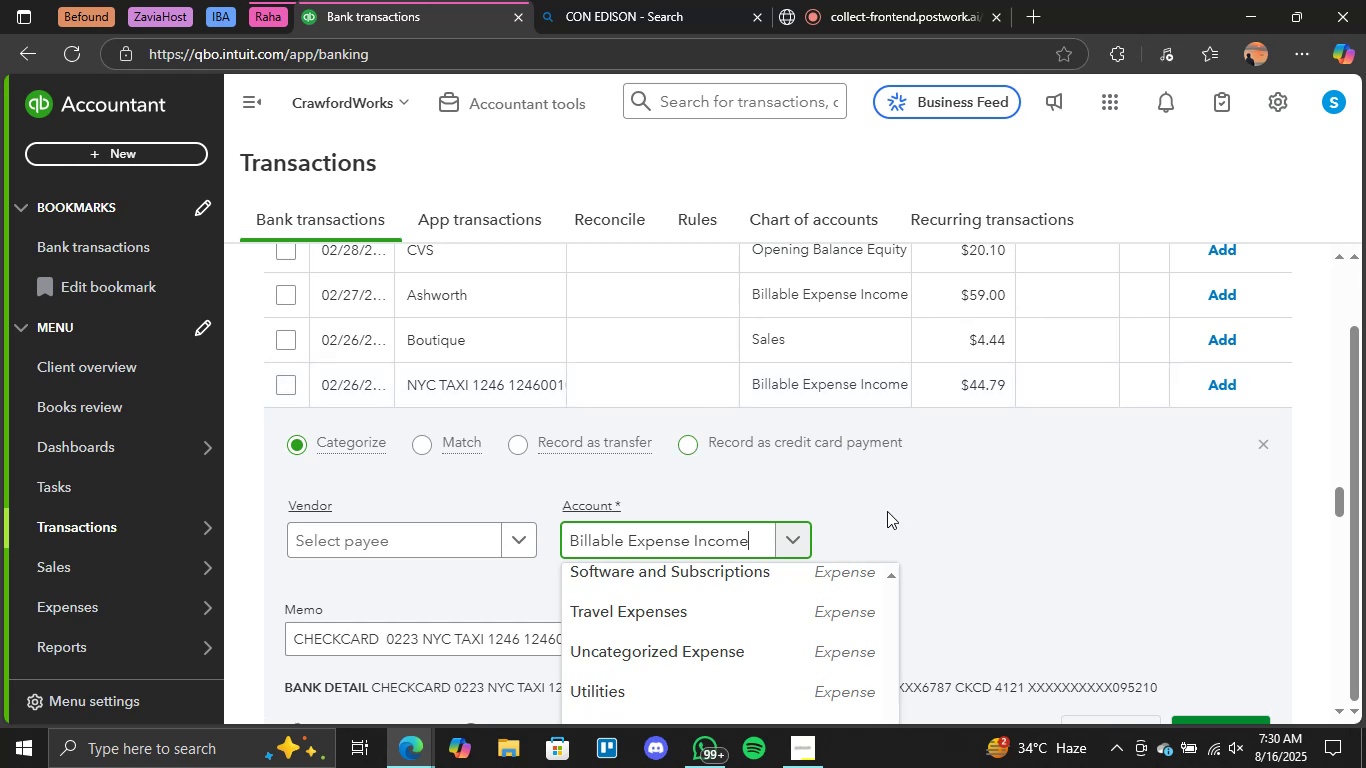 
scroll: coordinate [748, 543], scroll_direction: up, amount: 3.0
 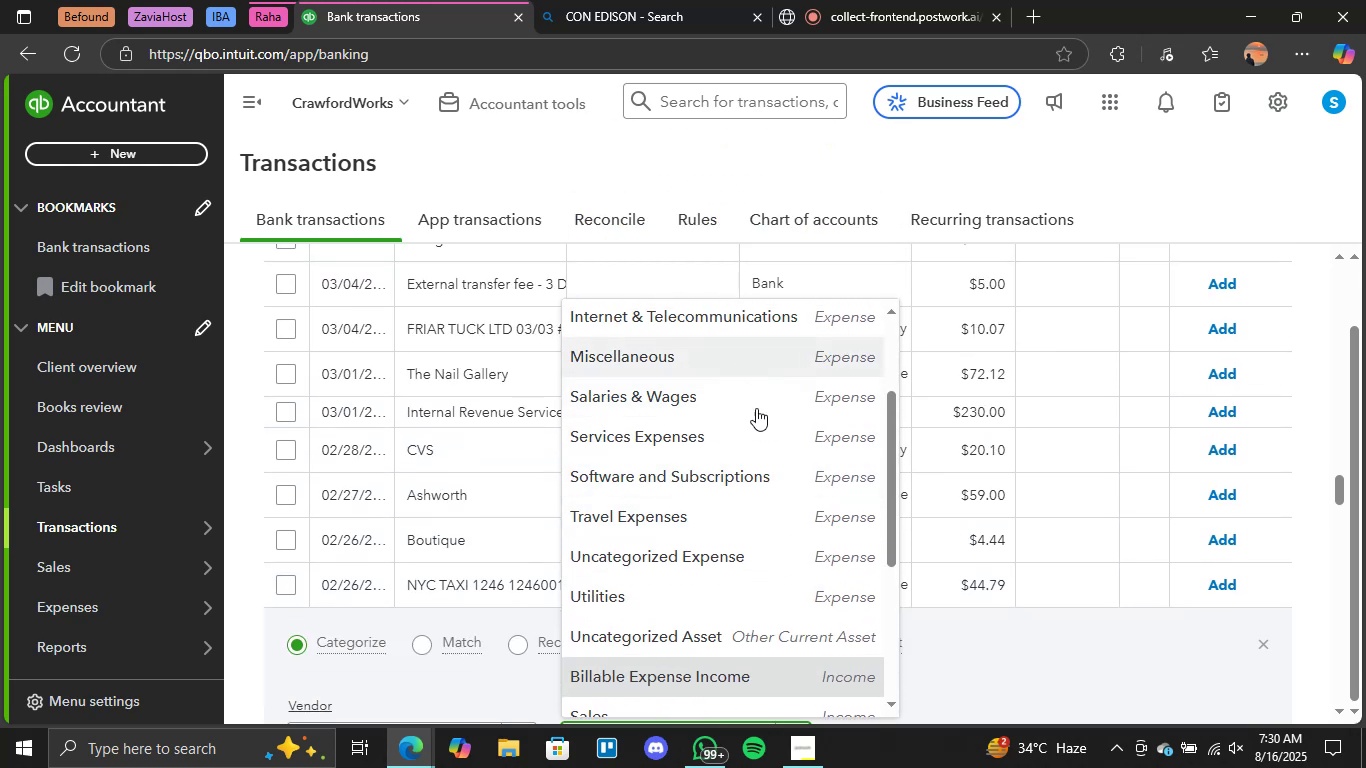 
left_click([744, 514])
 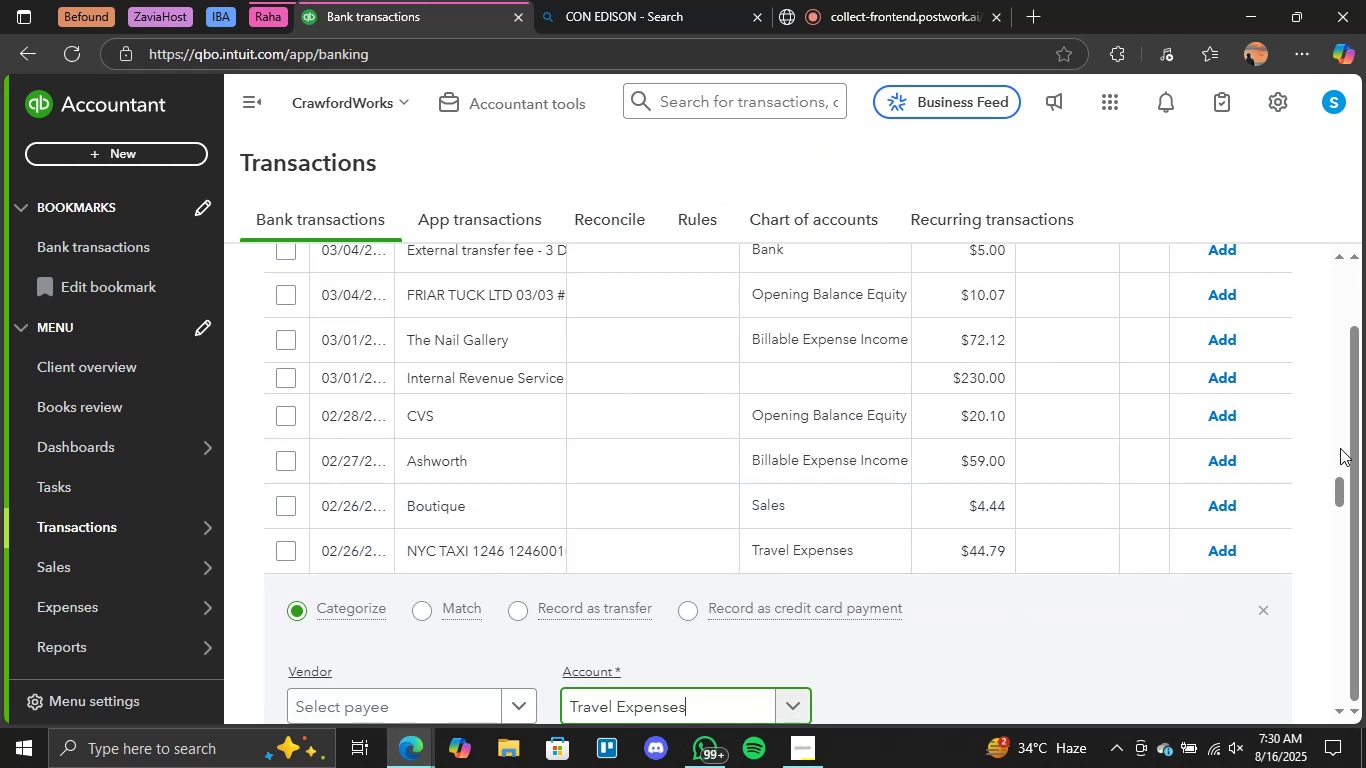 
scroll: coordinate [1305, 476], scroll_direction: down, amount: 3.0
 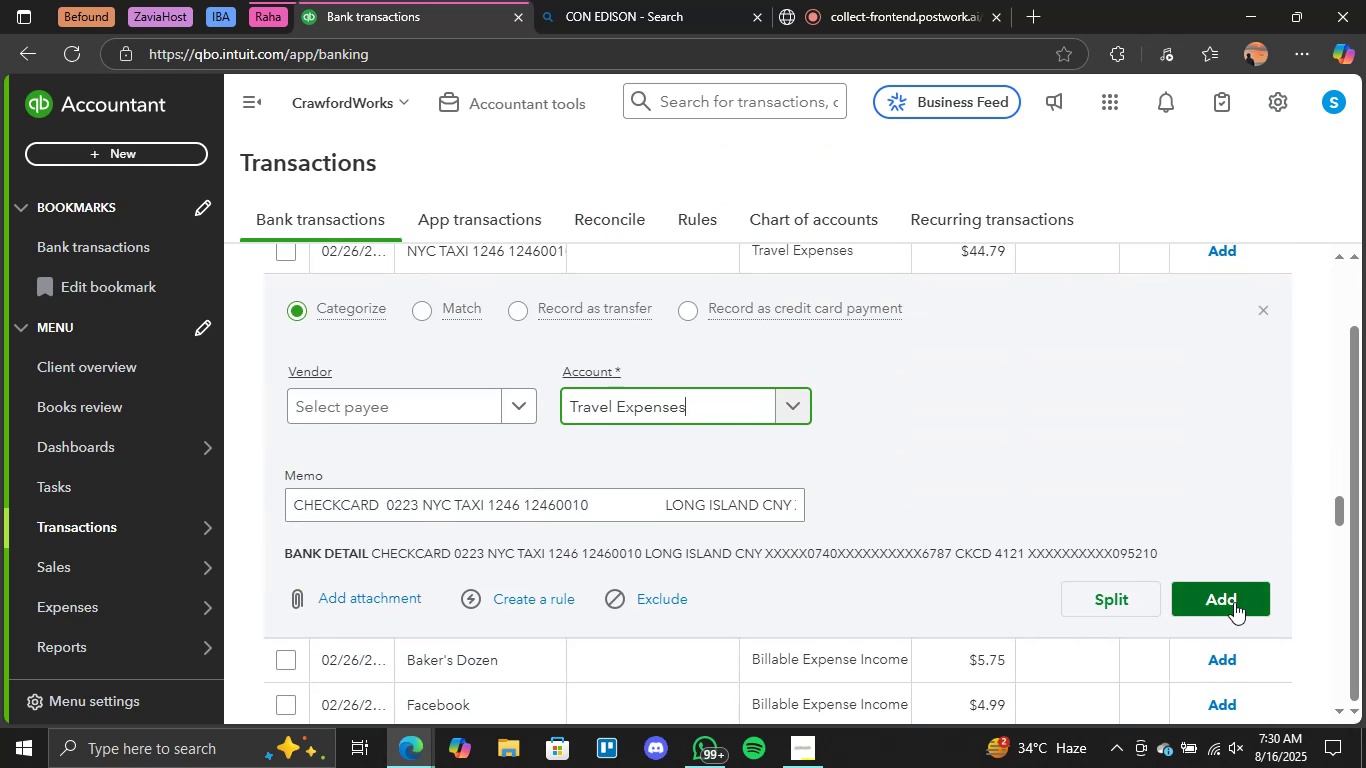 
scroll: coordinate [930, 493], scroll_direction: up, amount: 3.0
 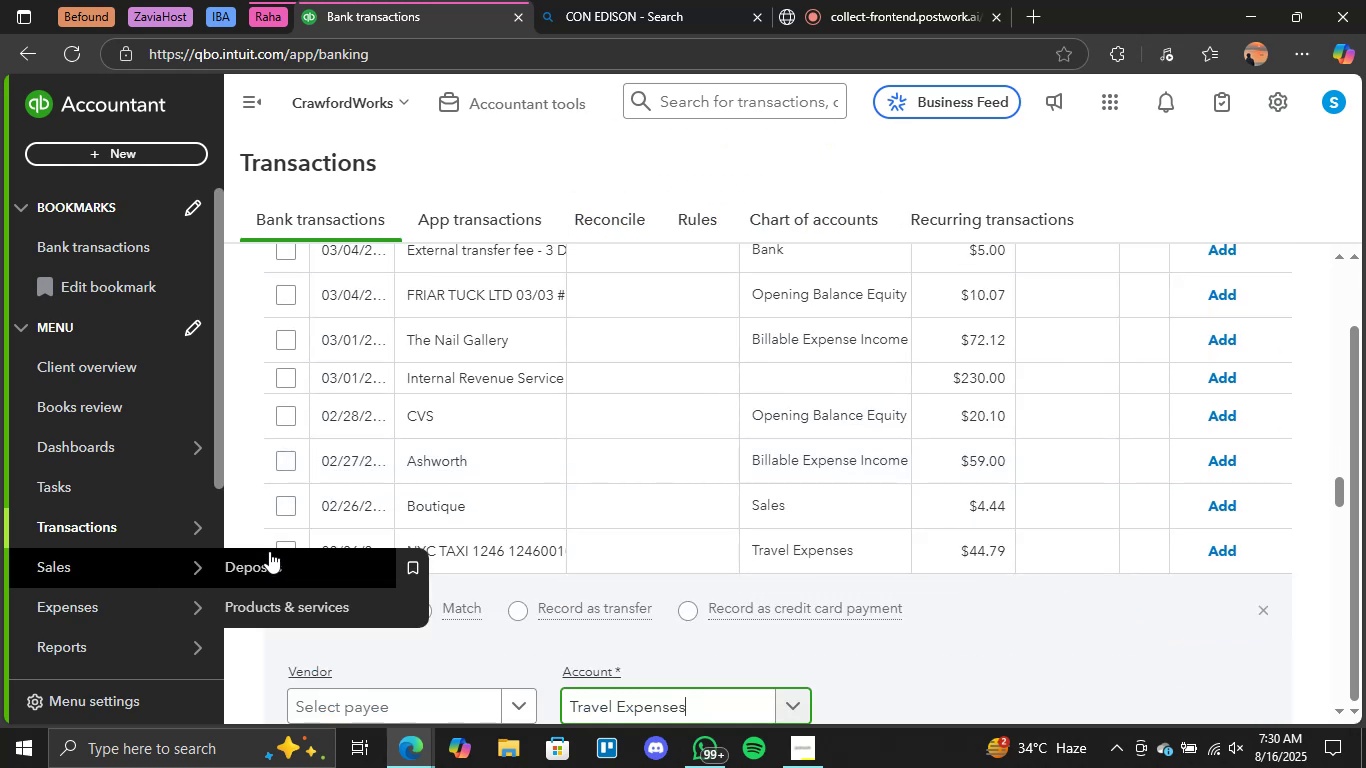 
left_click([283, 551])
 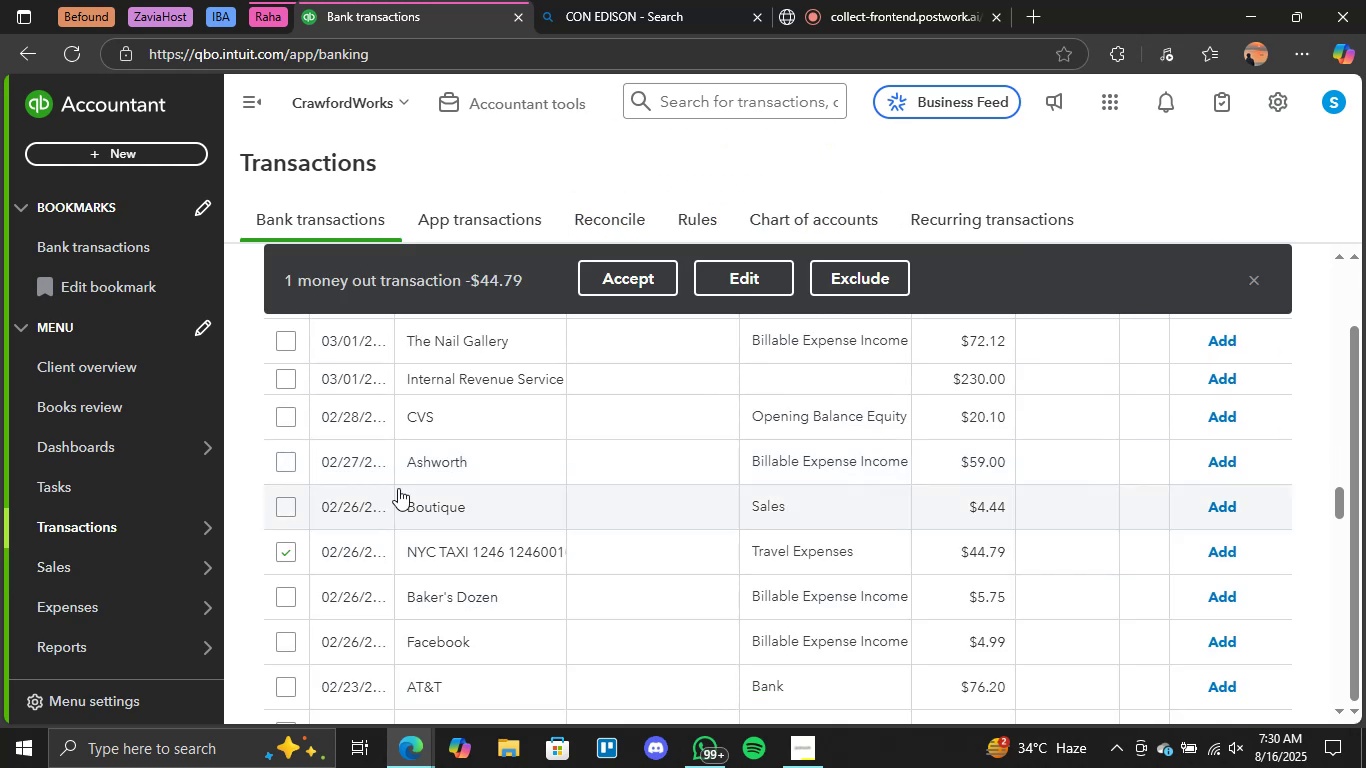 
scroll: coordinate [517, 447], scroll_direction: down, amount: 38.0
 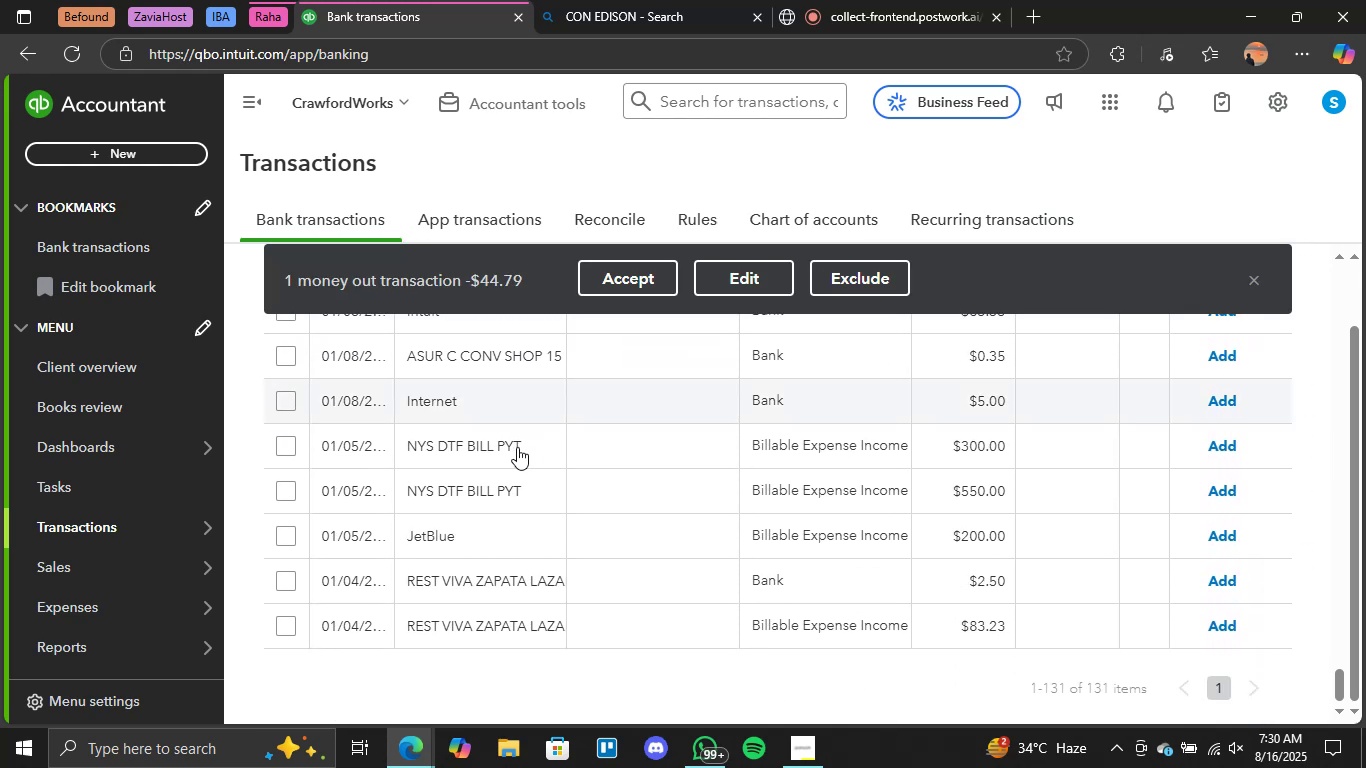 
scroll: coordinate [517, 447], scroll_direction: up, amount: 2.0
 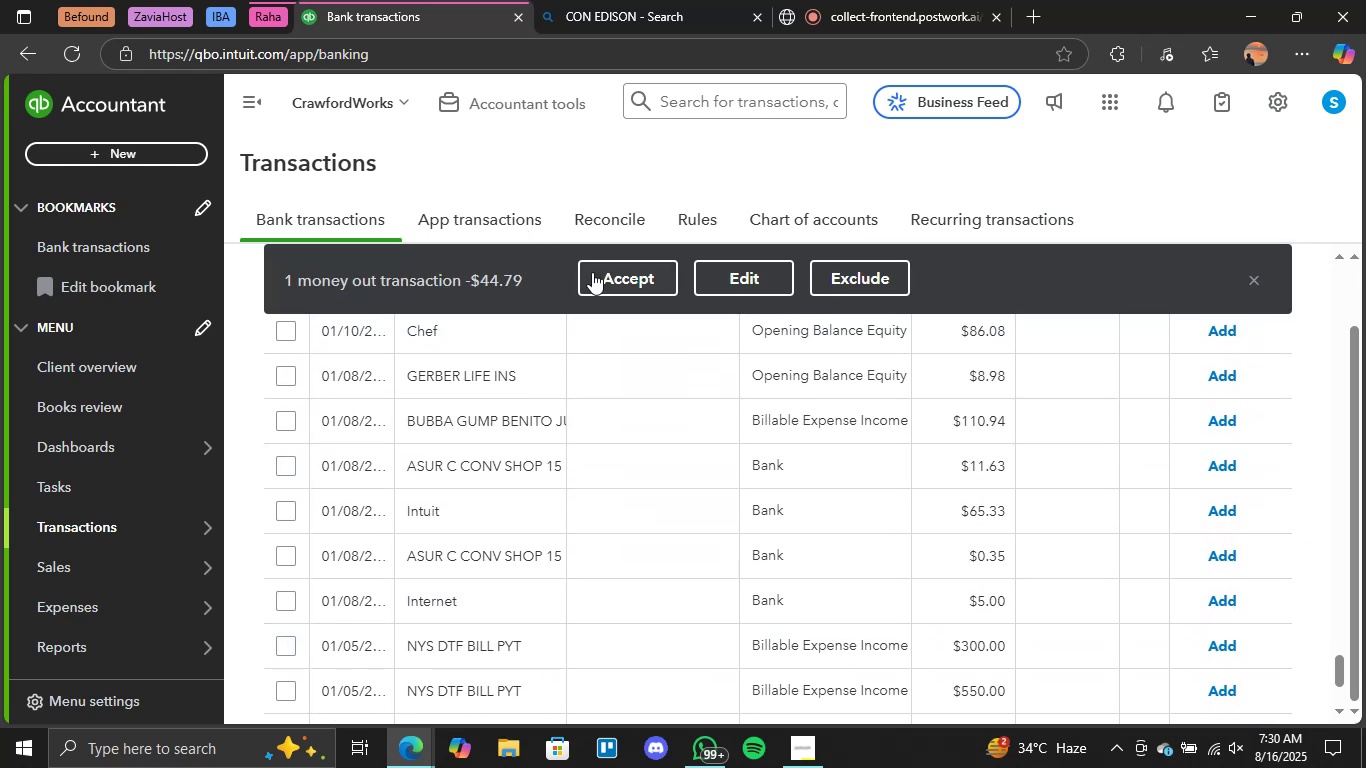 
left_click([641, 268])
 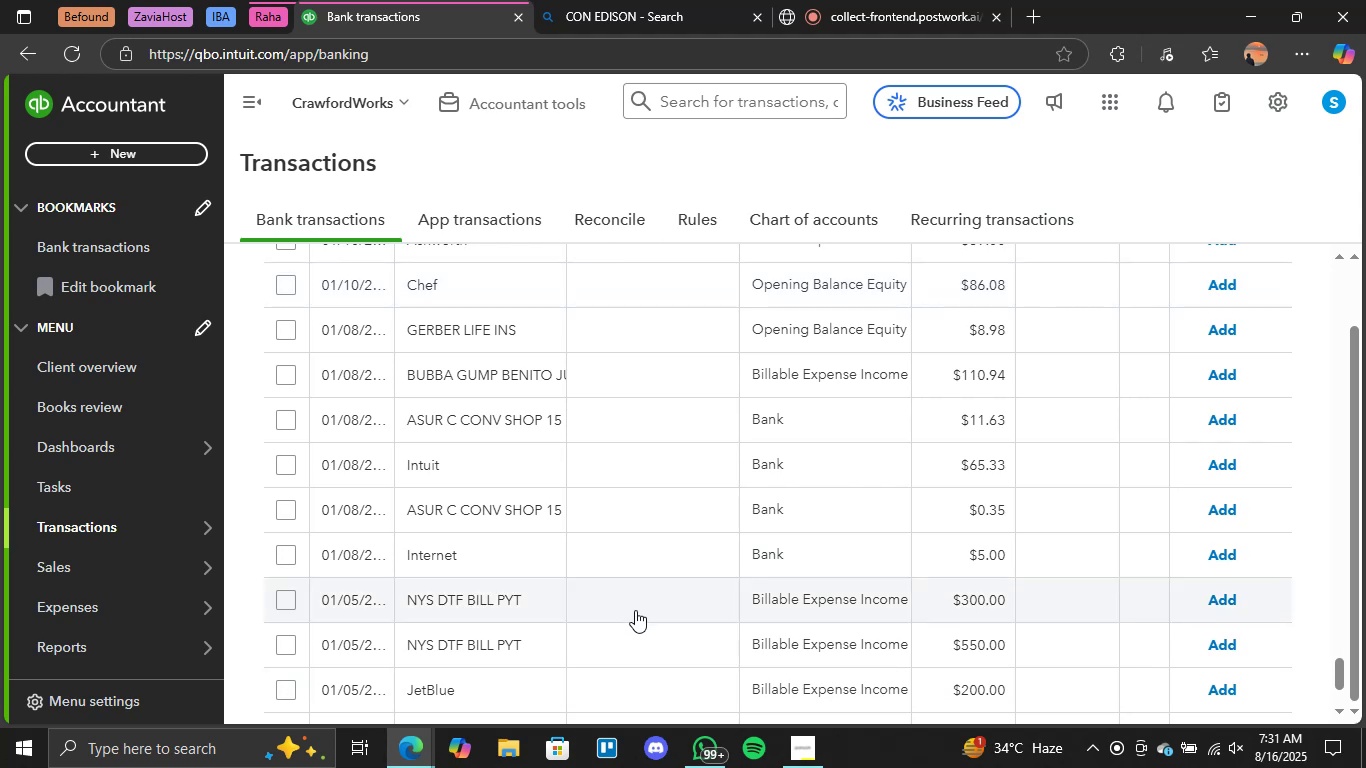 
wait(55.7)
 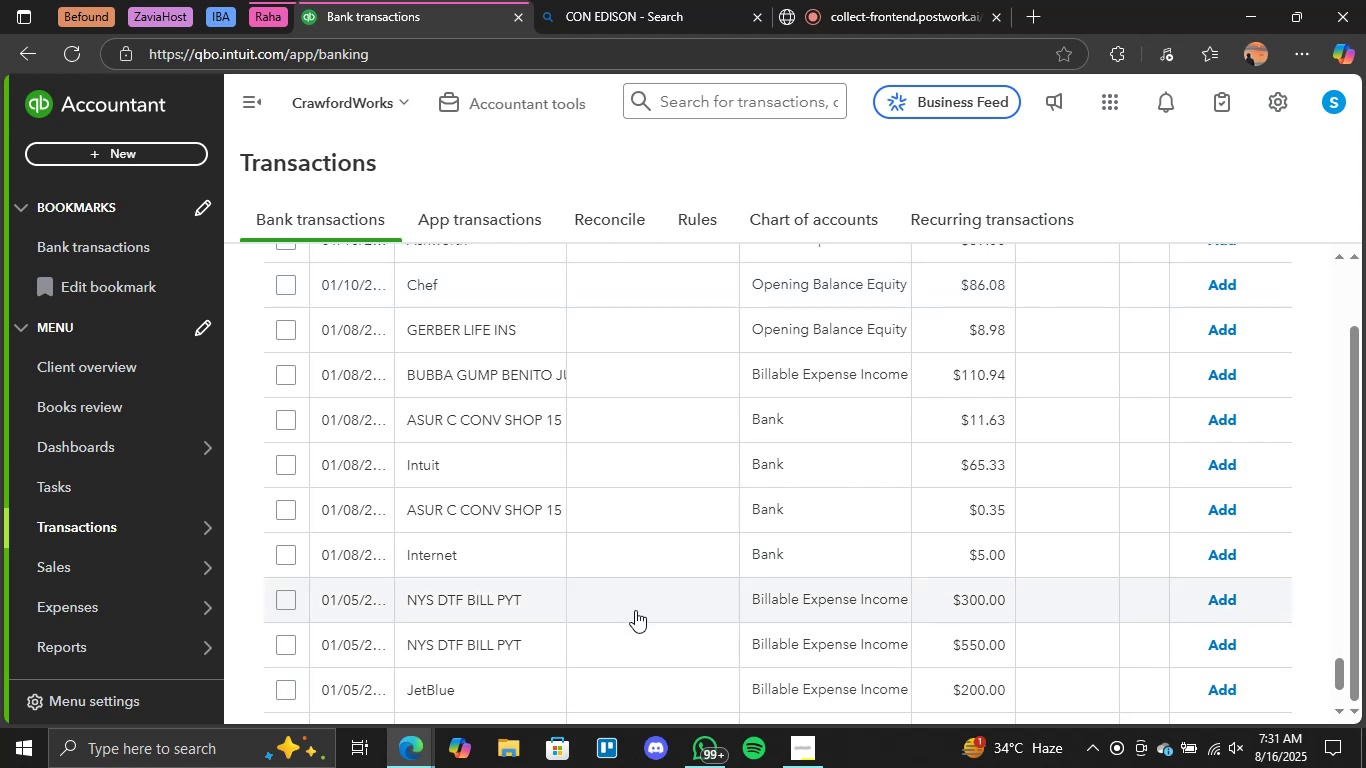 
left_click([472, 588])
 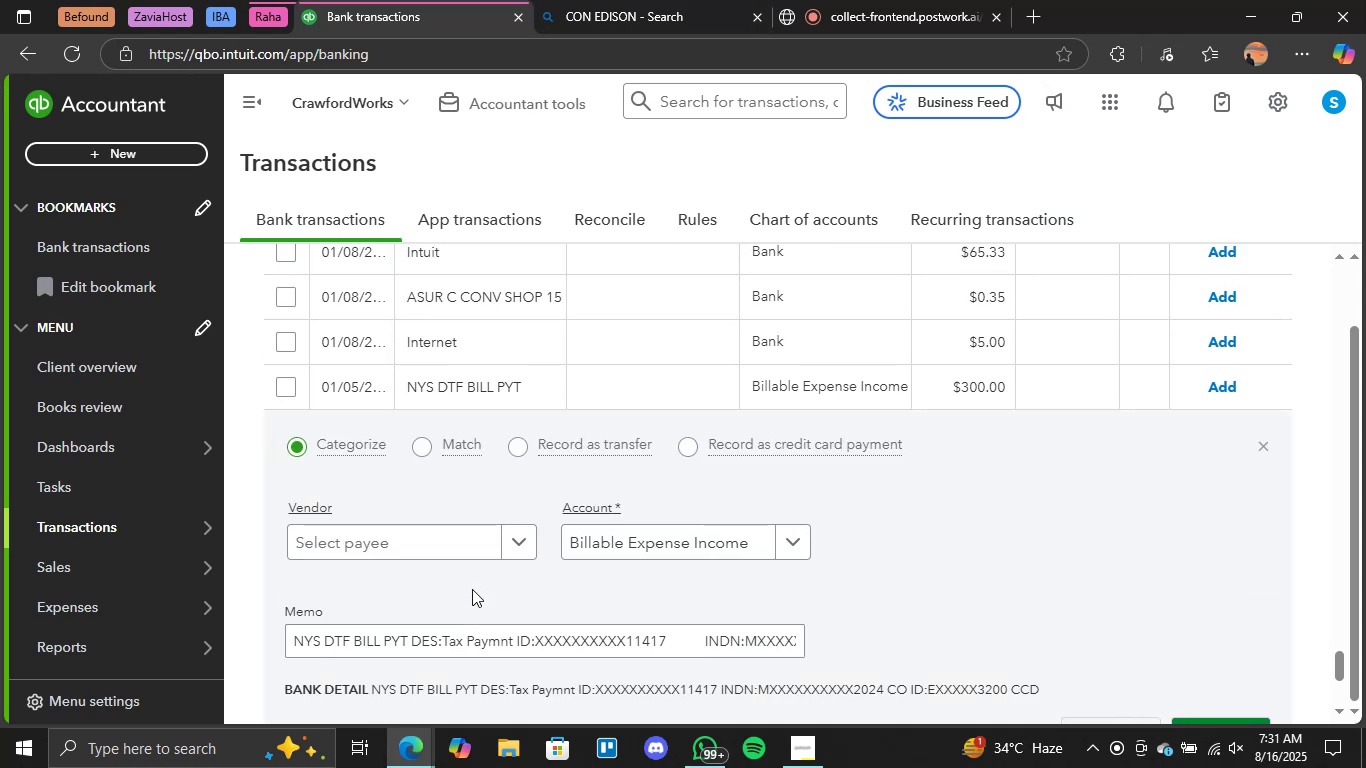 
scroll: coordinate [629, 562], scroll_direction: down, amount: 1.0
 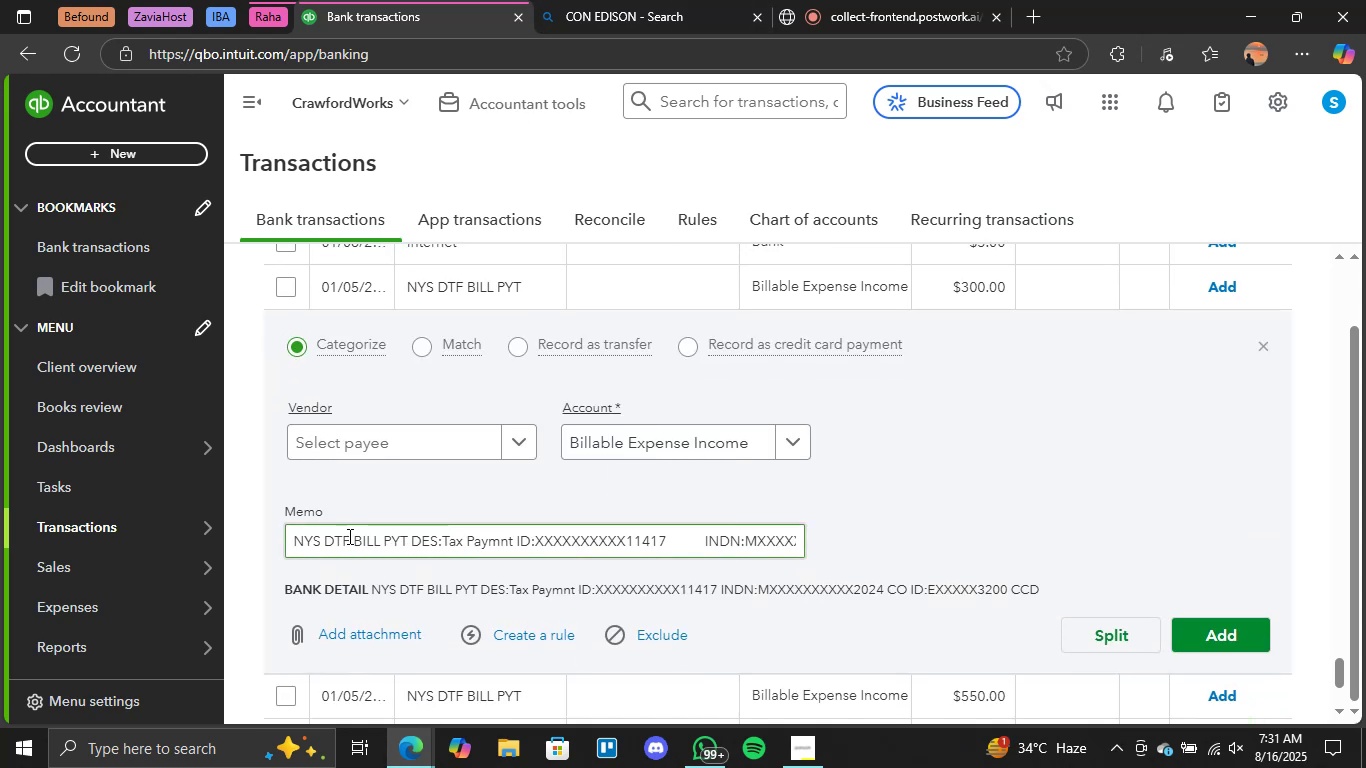 
left_click_drag(start_coordinate=[377, 541], to_coordinate=[259, 549])
 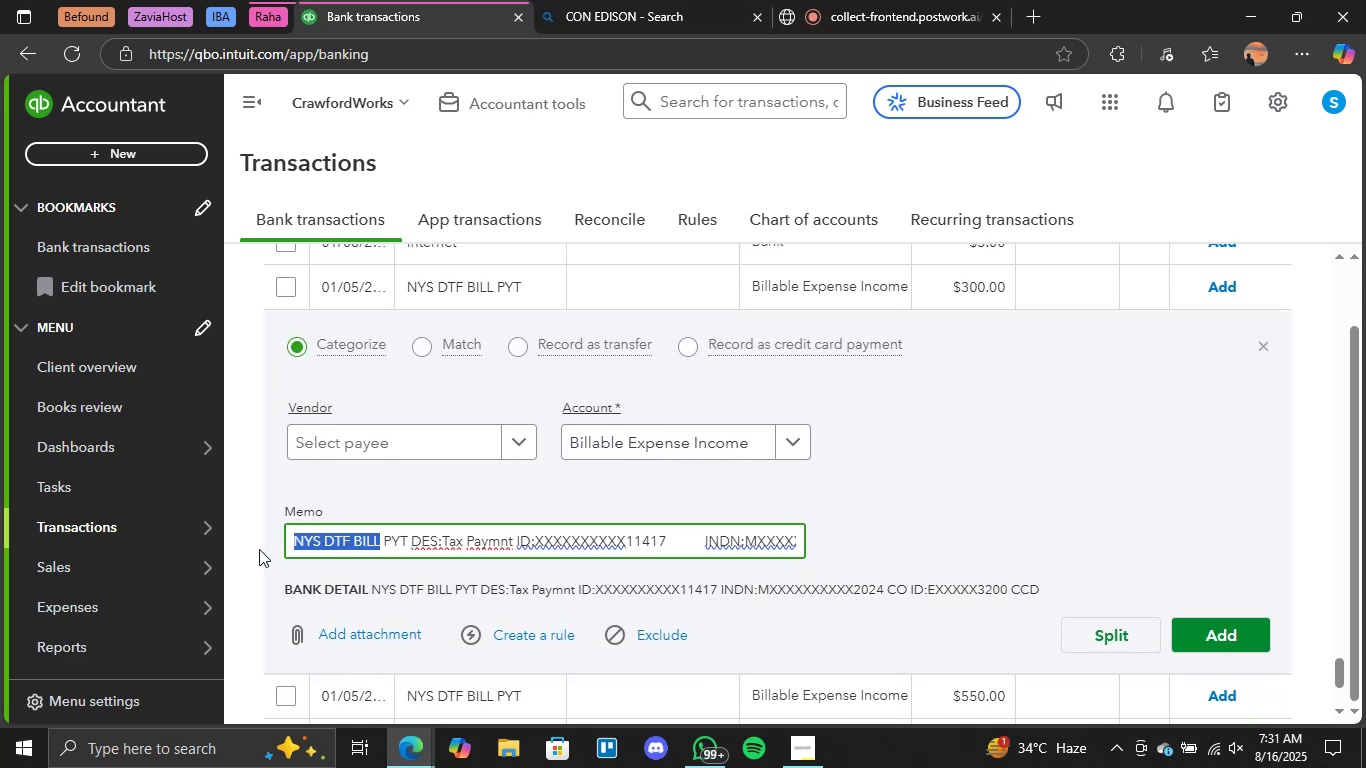 
key(Control+C)
 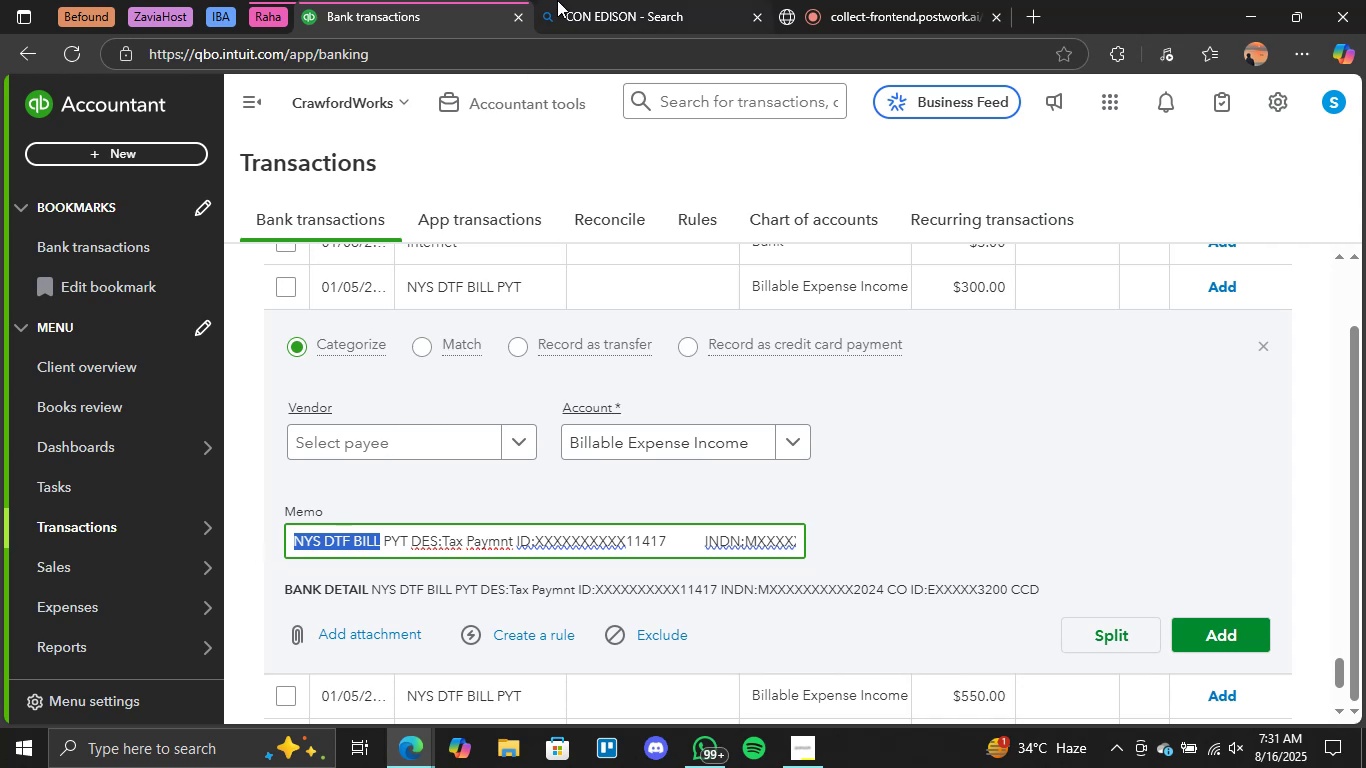 
left_click([579, 0])
 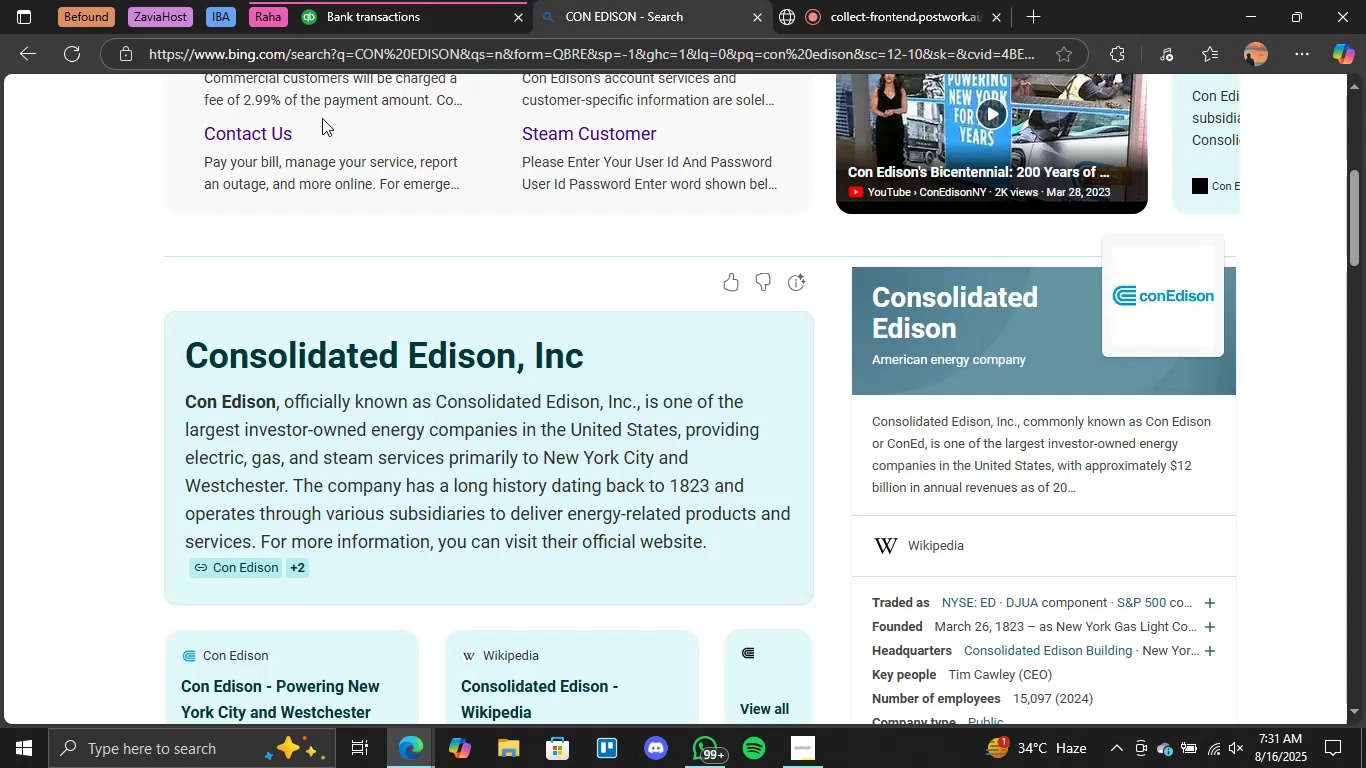 
scroll: coordinate [383, 196], scroll_direction: up, amount: 9.0
 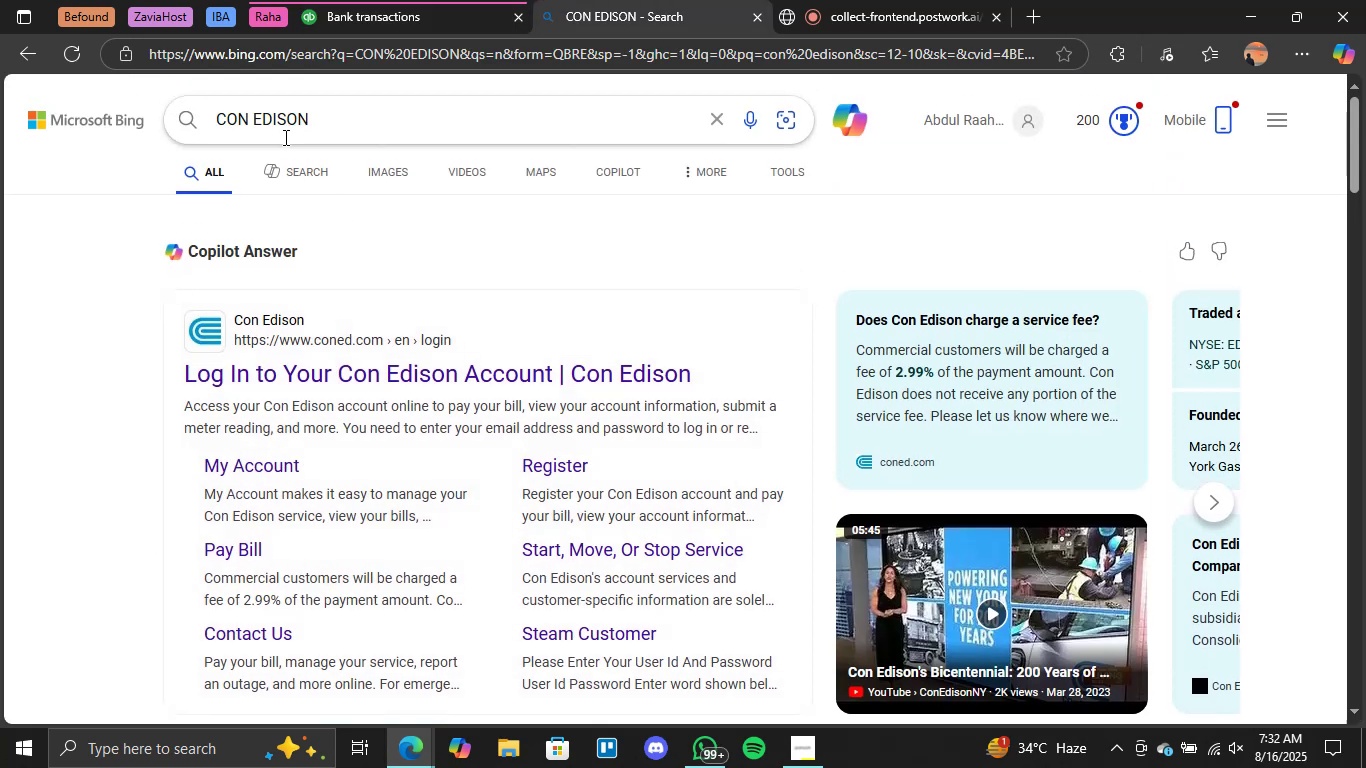 
double_click([287, 125])
 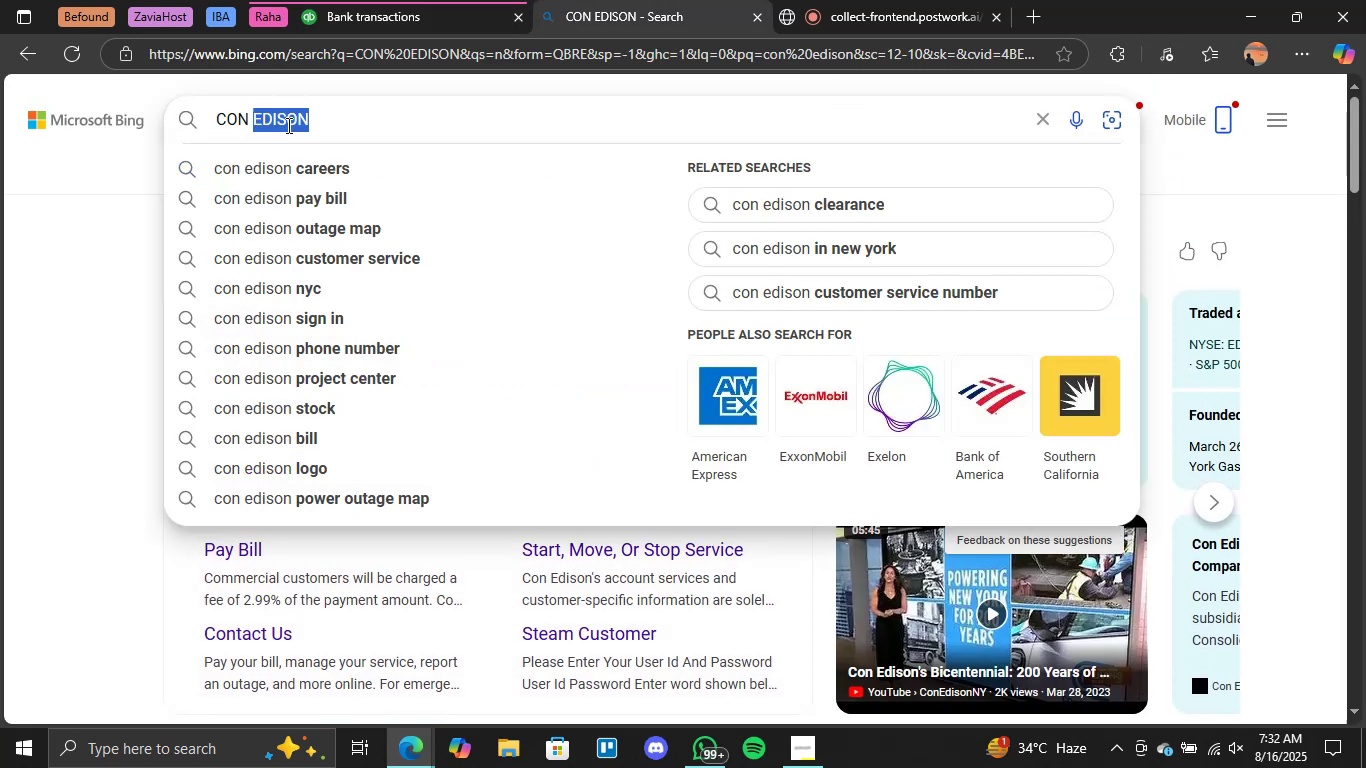 
triple_click([287, 125])
 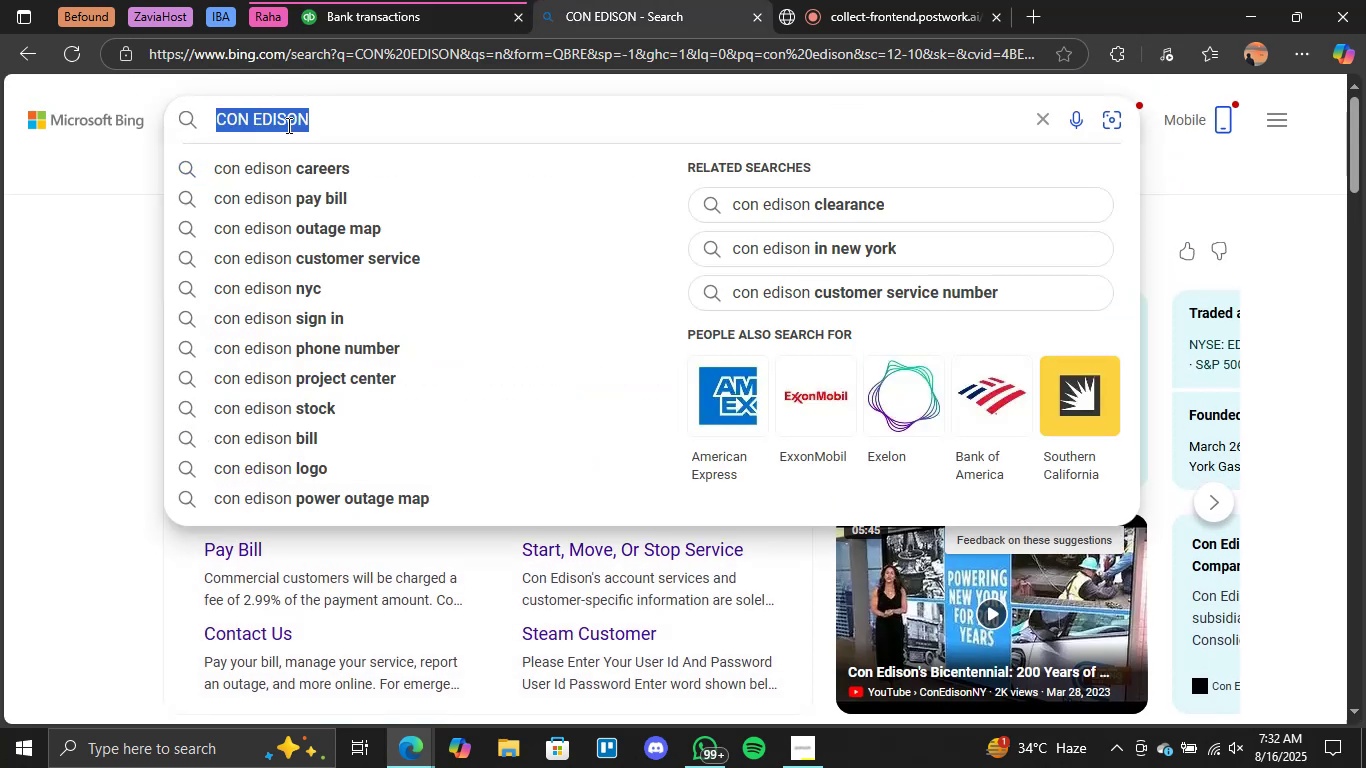 
key(Control+V)
 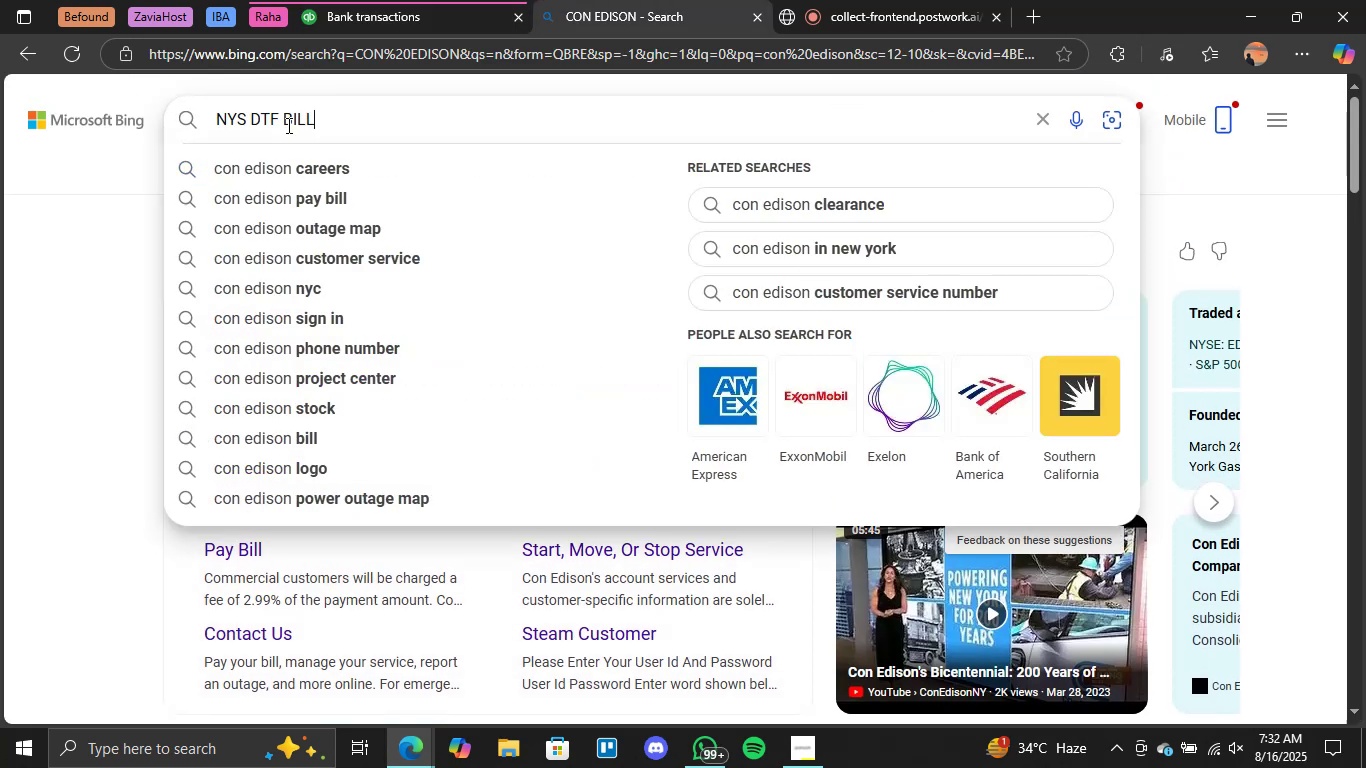 
key(Enter)
 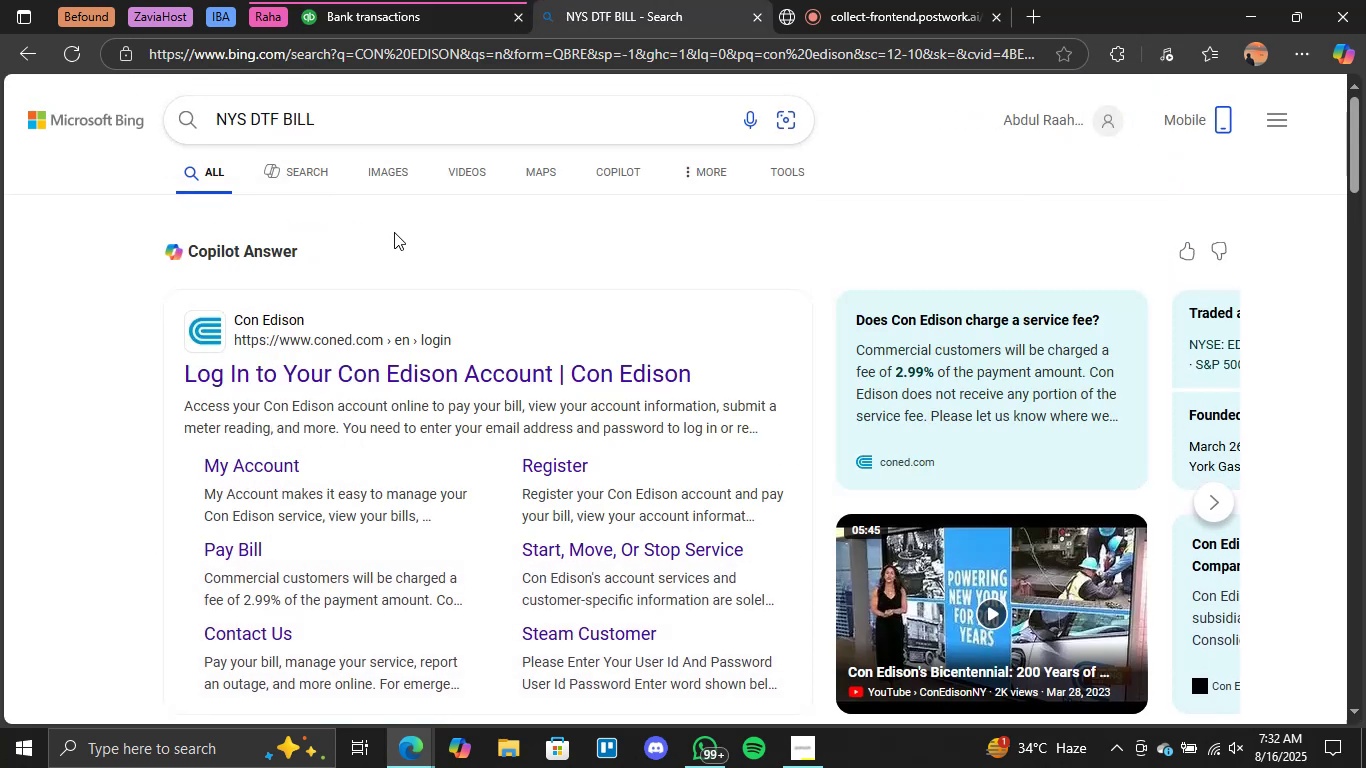 
mouse_move([436, 22])
 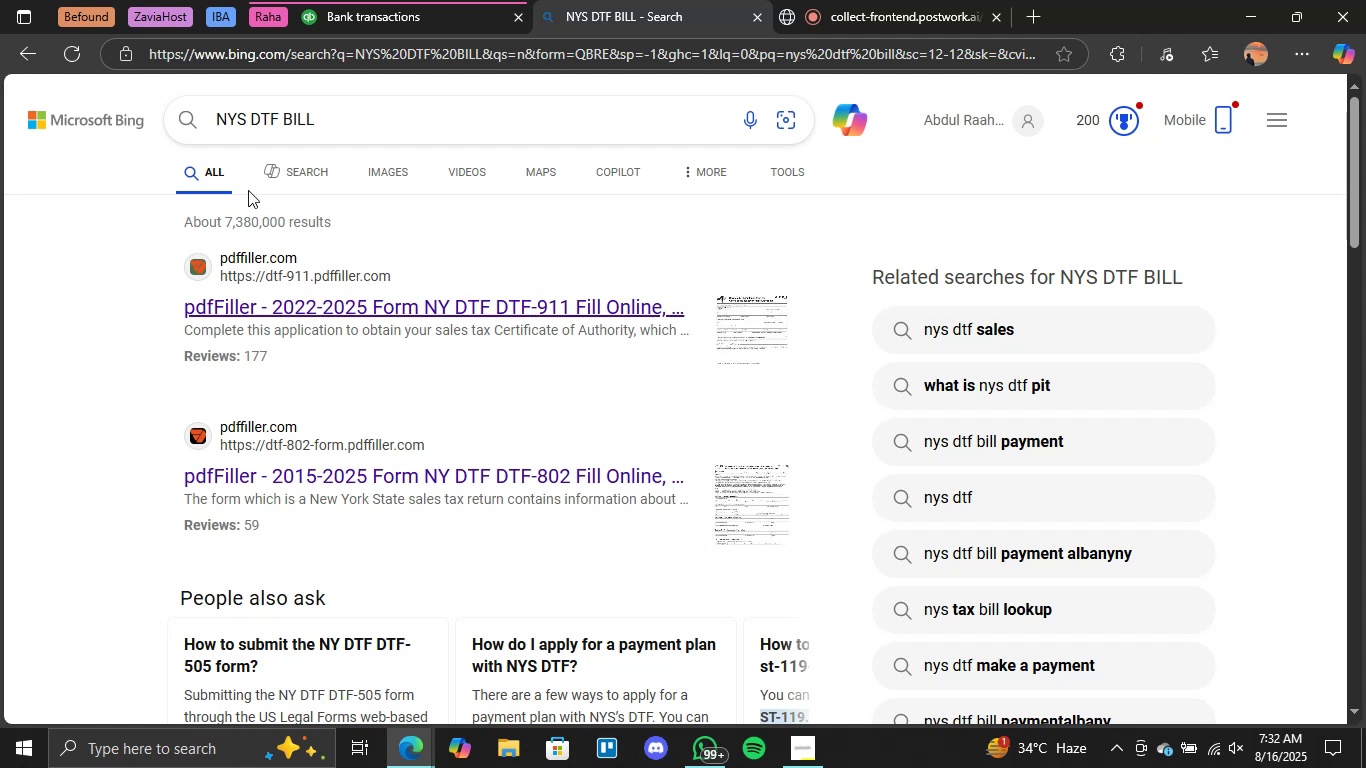 
left_click_drag(start_coordinate=[319, 127], to_coordinate=[281, 126])
 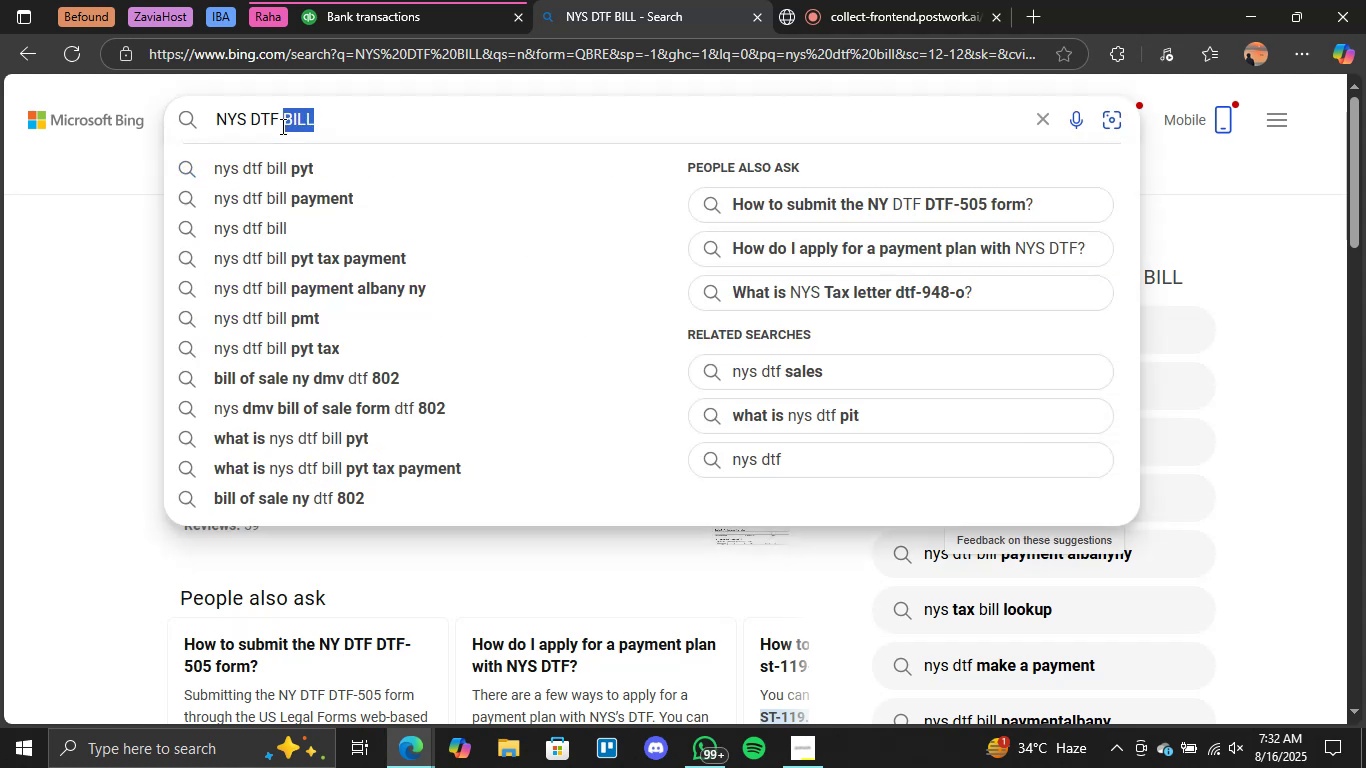 
key(Backspace)
 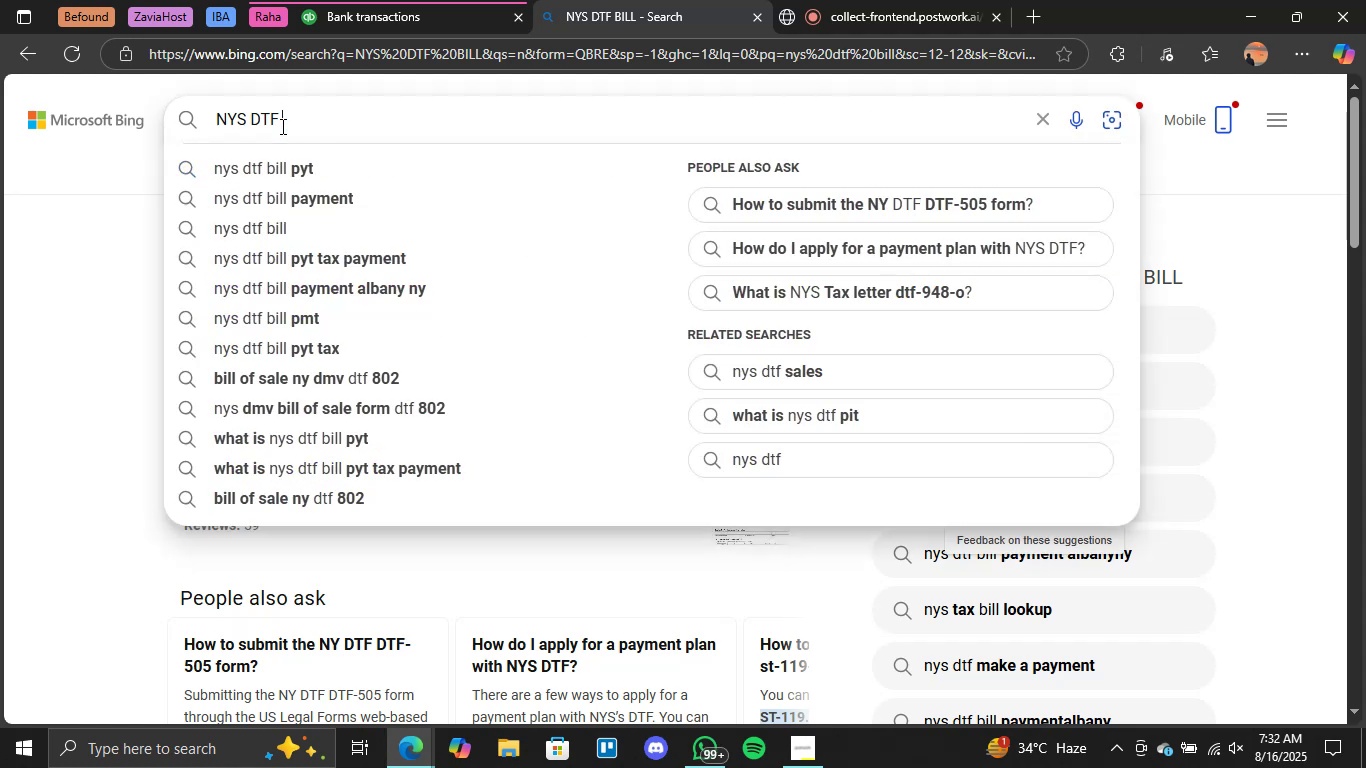 
key(Enter)
 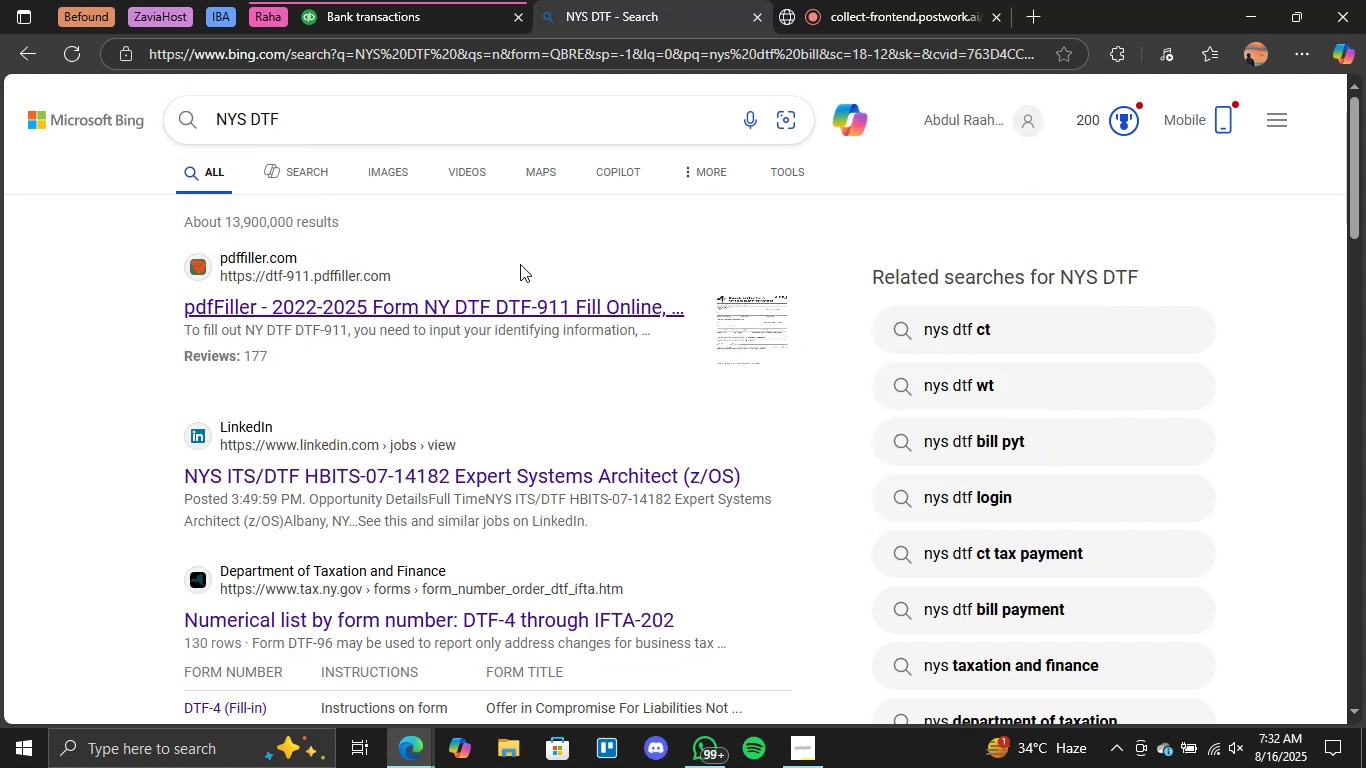 
scroll: coordinate [322, 625], scroll_direction: down, amount: 6.0
 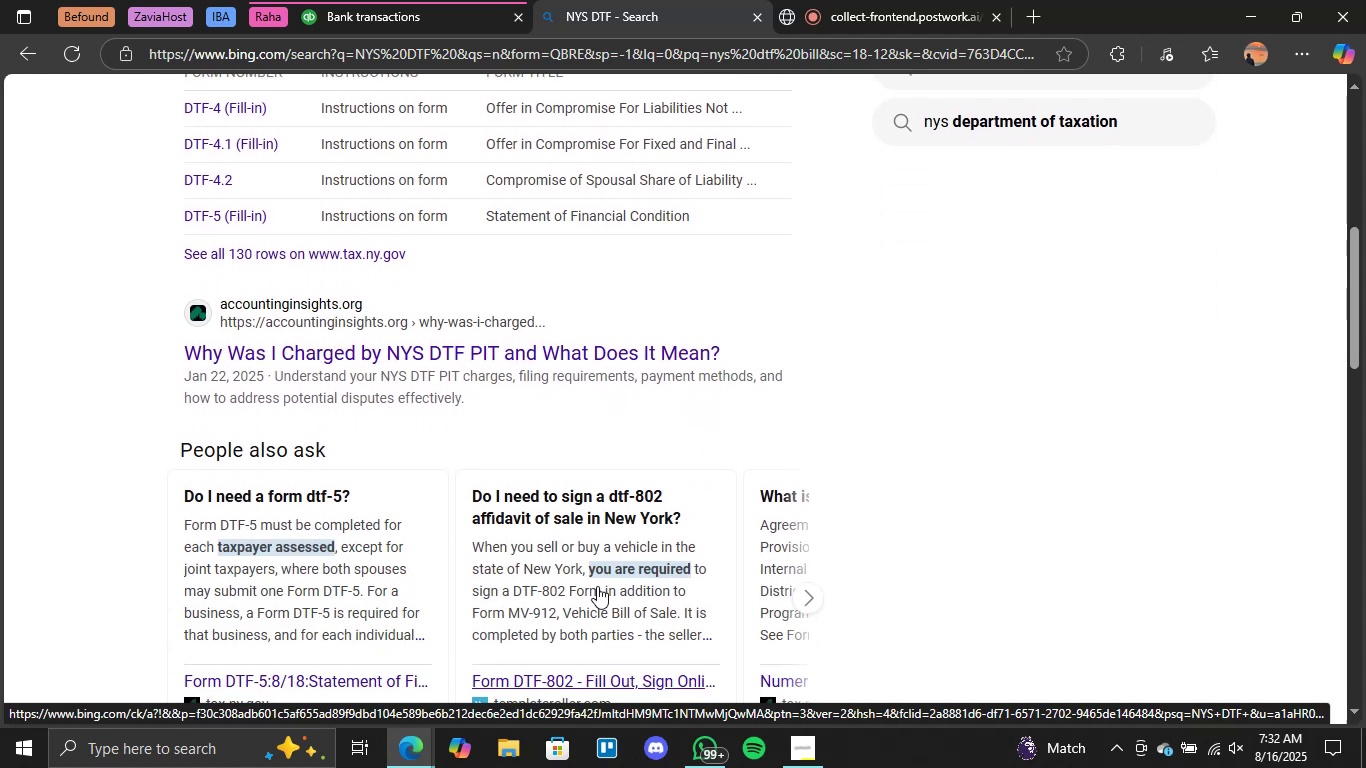 
scroll: coordinate [504, 402], scroll_direction: up, amount: 10.0
 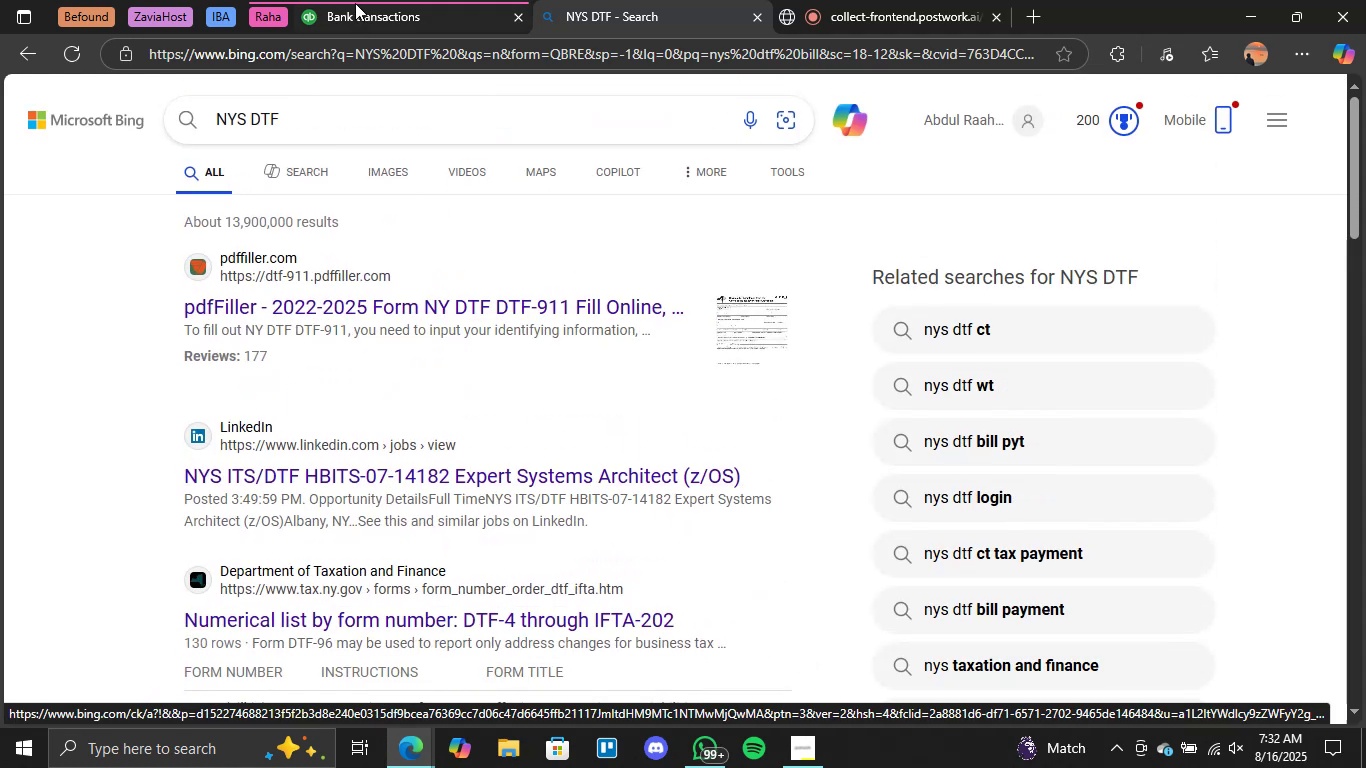 
left_click([383, 0])
 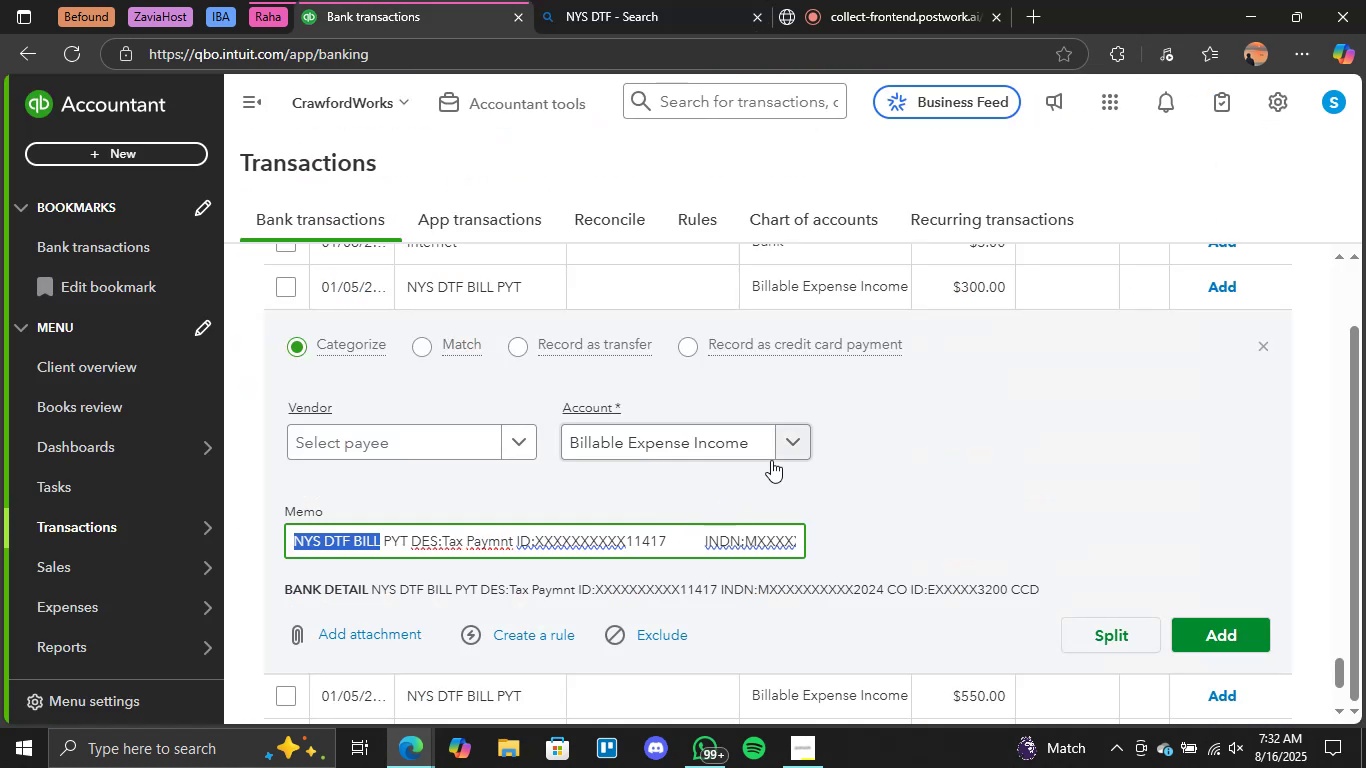 
left_click([785, 438])
 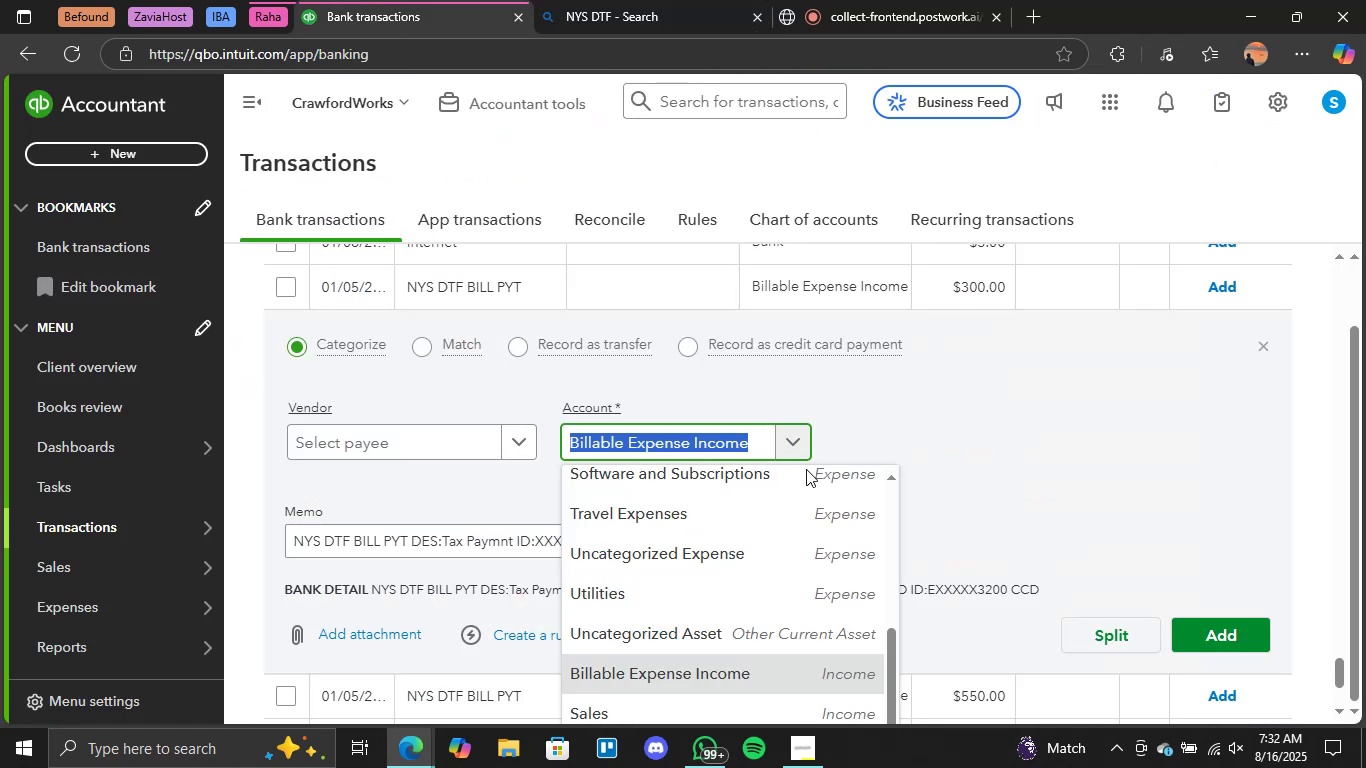 
scroll: coordinate [804, 495], scroll_direction: up, amount: 1.0
 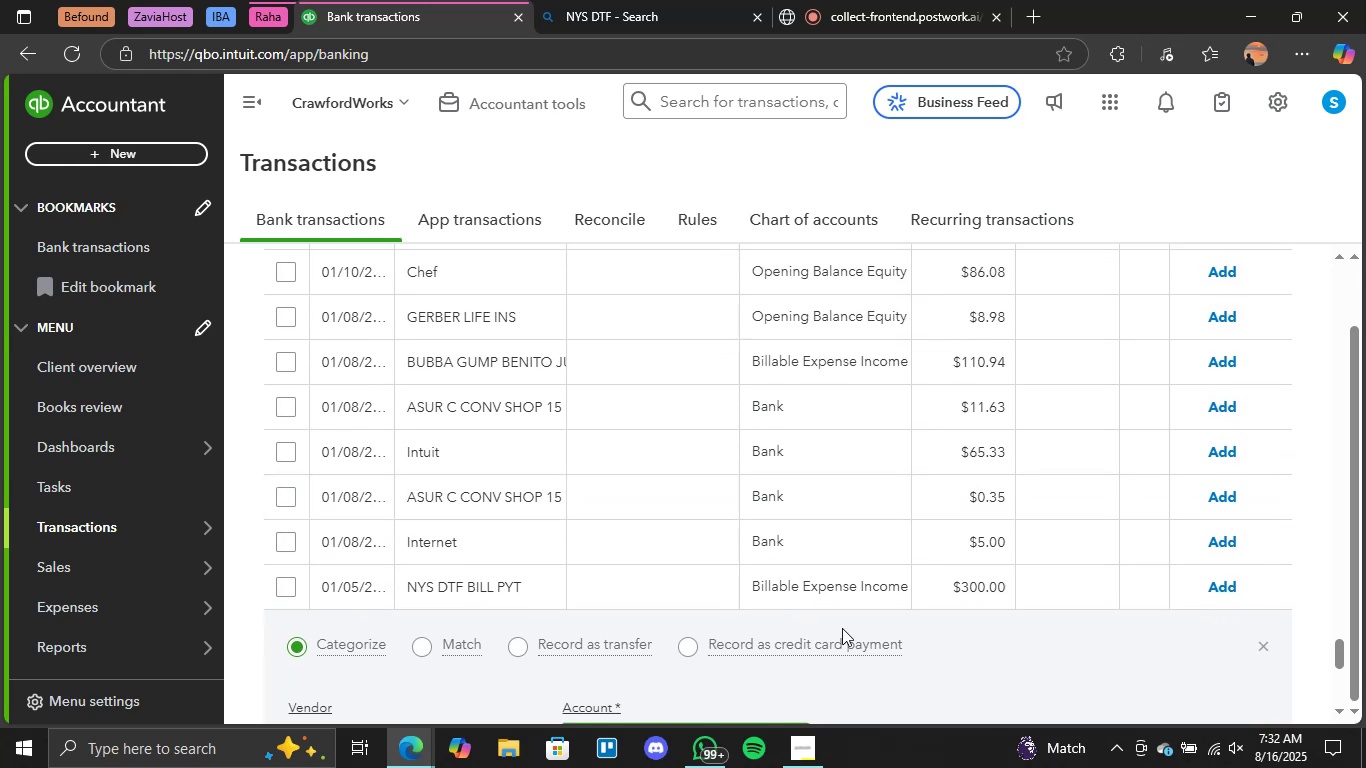 
scroll: coordinate [680, 439], scroll_direction: down, amount: 5.0
 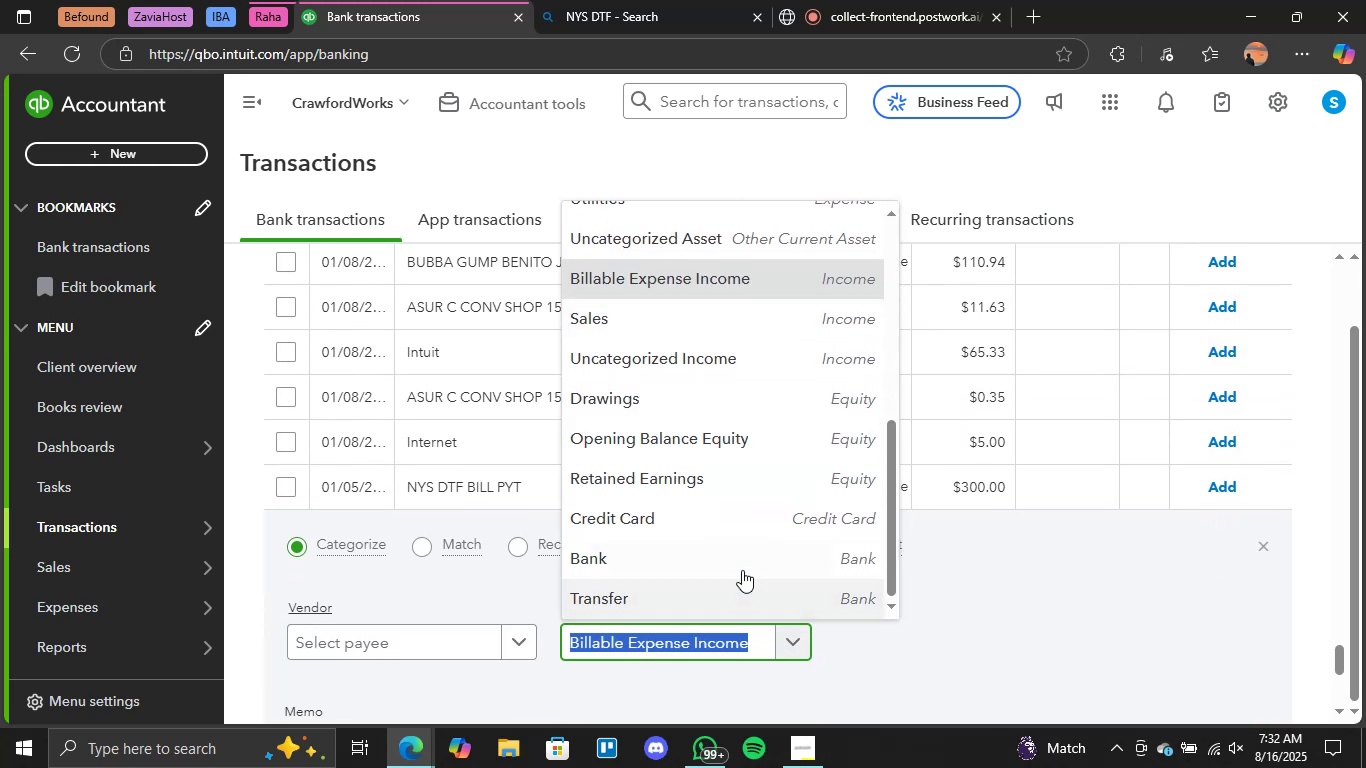 
left_click([739, 555])
 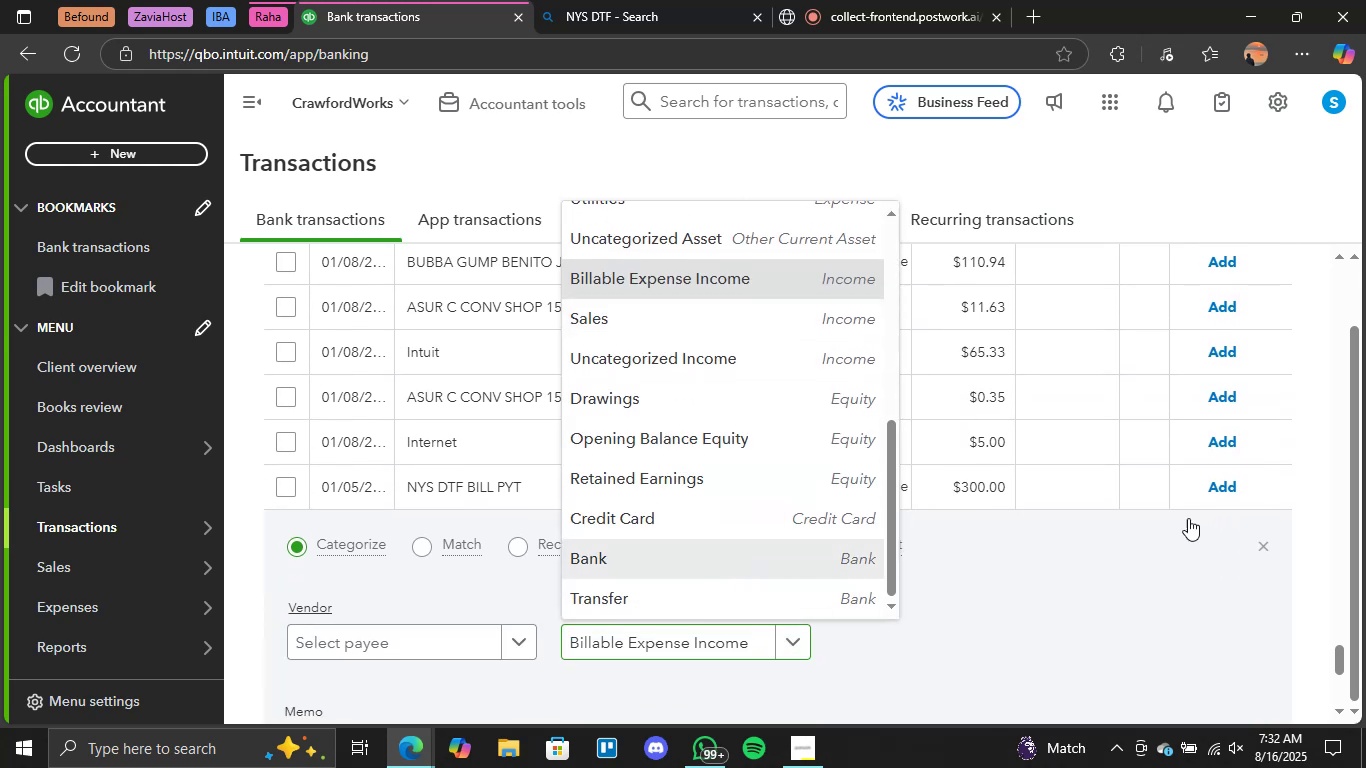 
scroll: coordinate [1219, 513], scroll_direction: down, amount: 2.0
 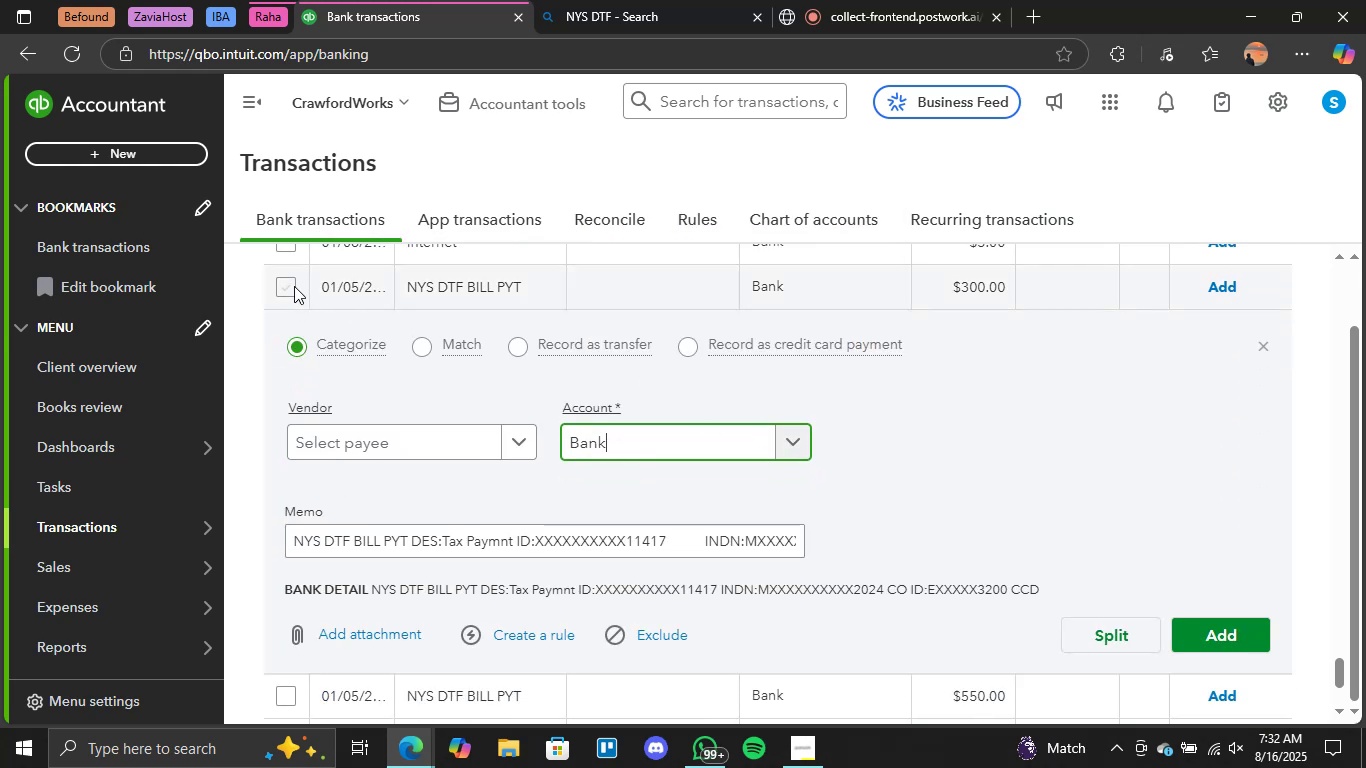 
left_click([288, 286])
 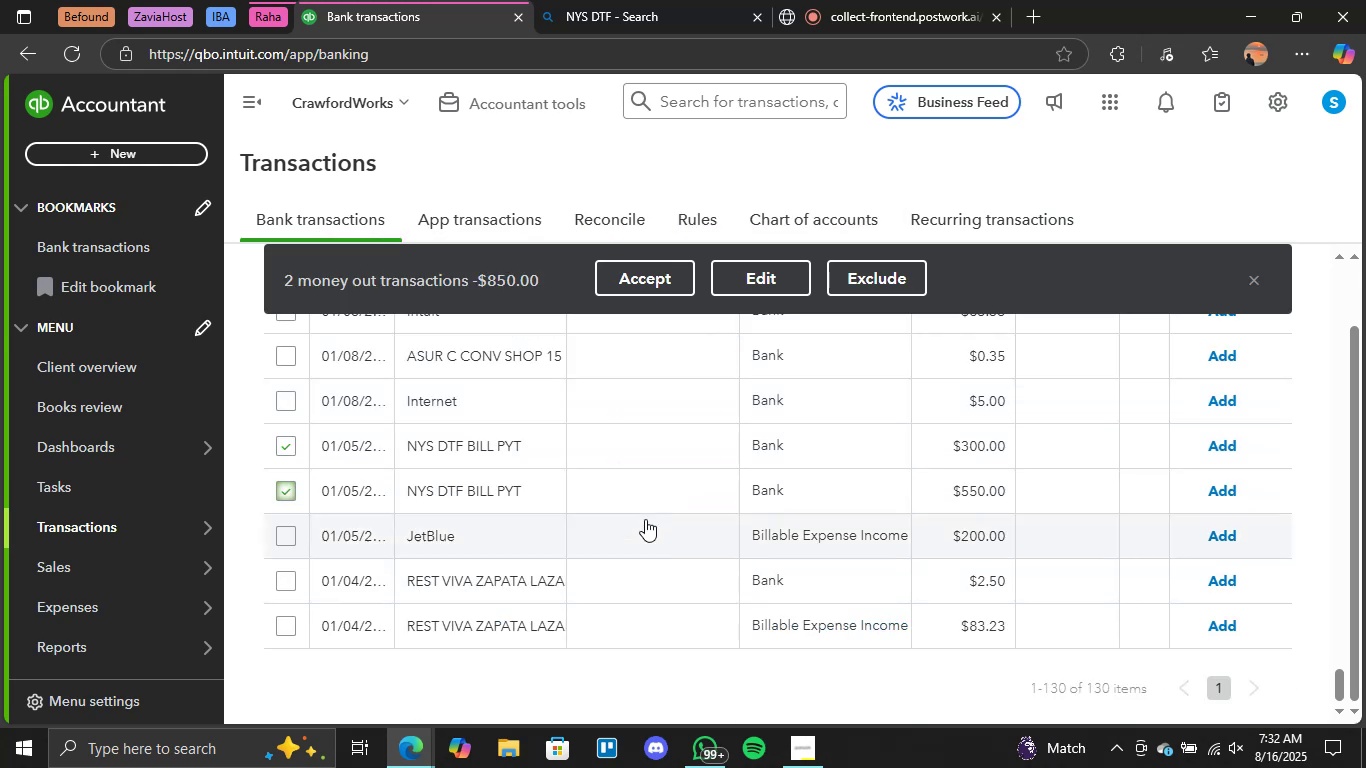 
wait(5.54)
 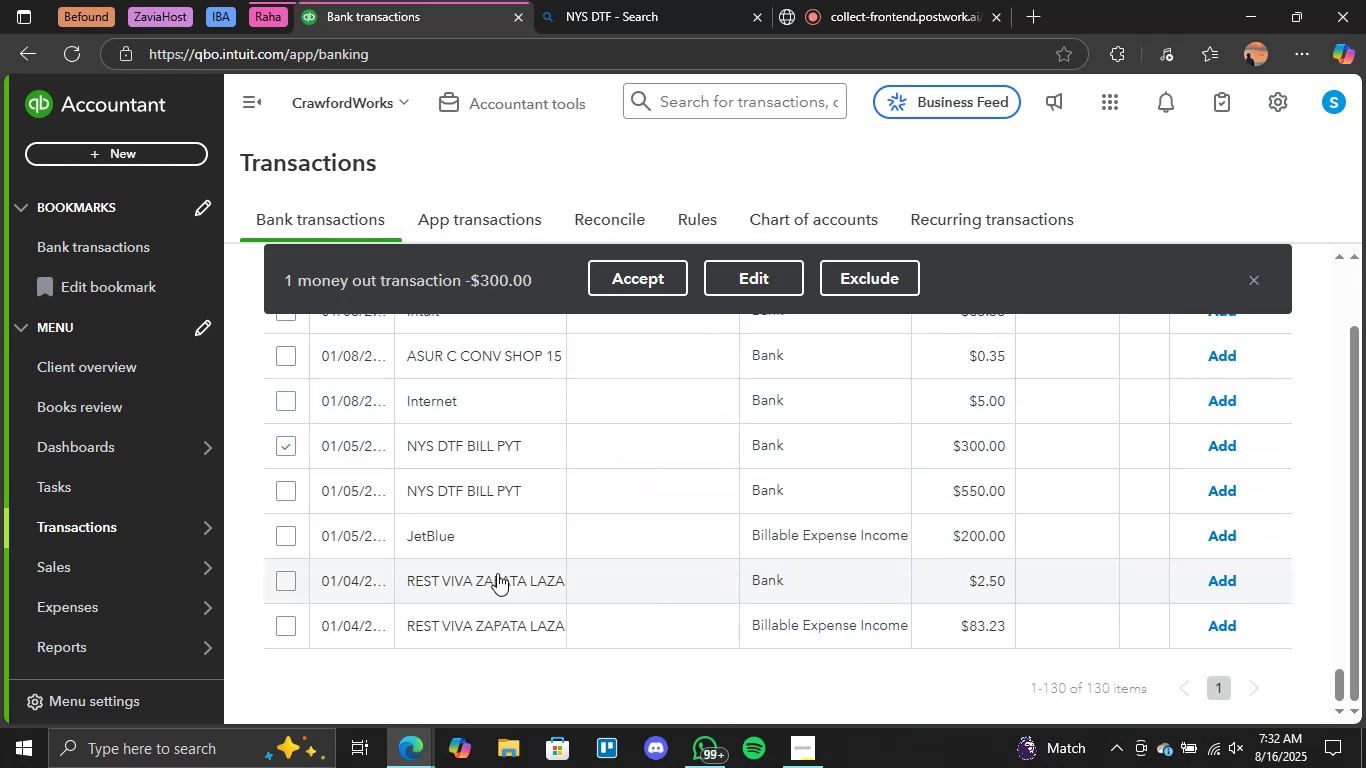 
left_click([626, 286])
 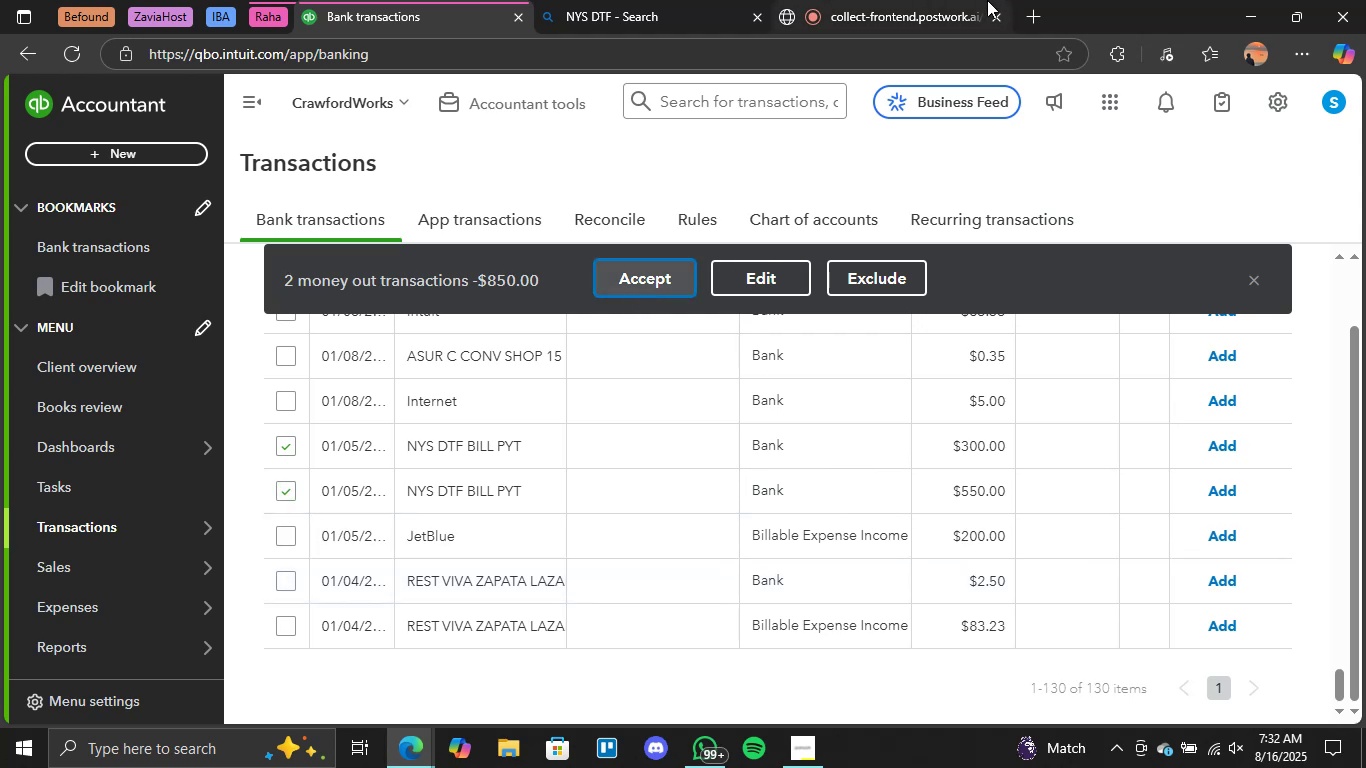 
left_click([934, 4])
 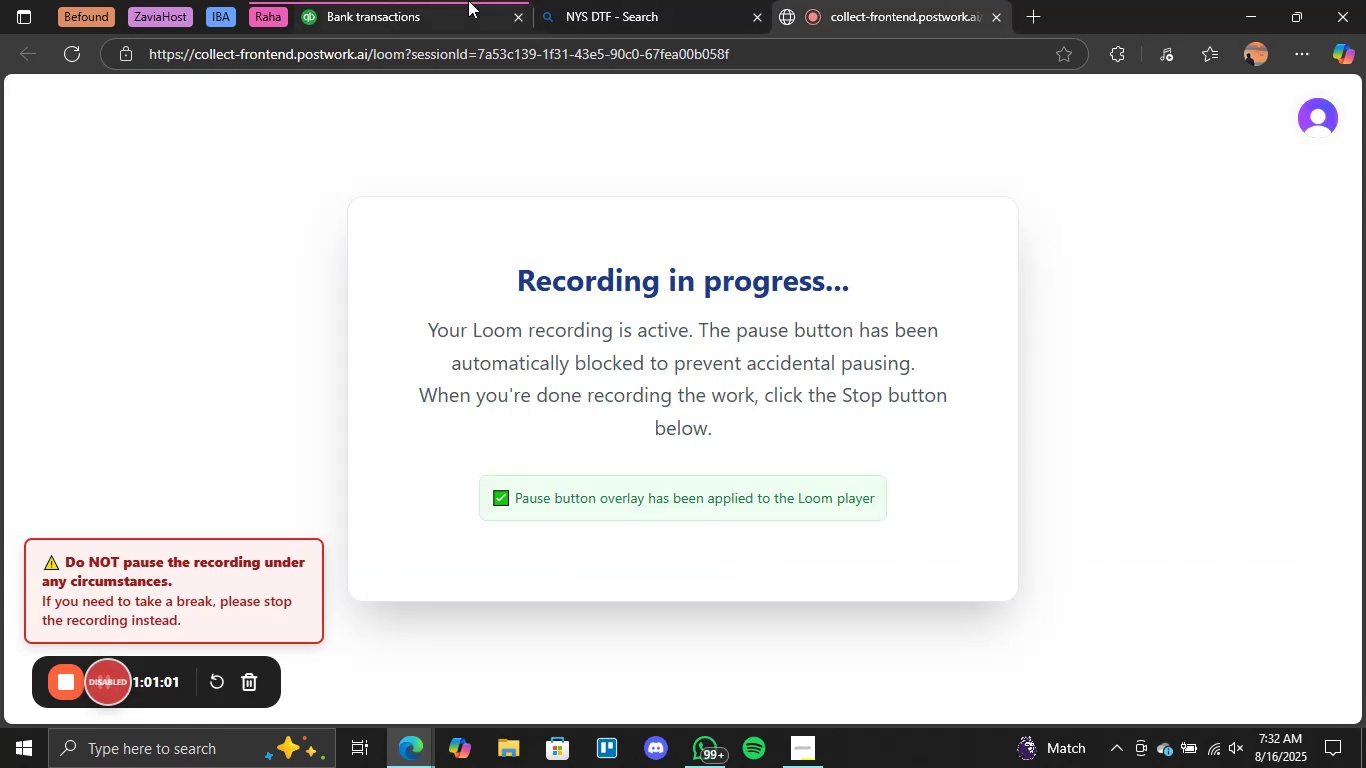 